 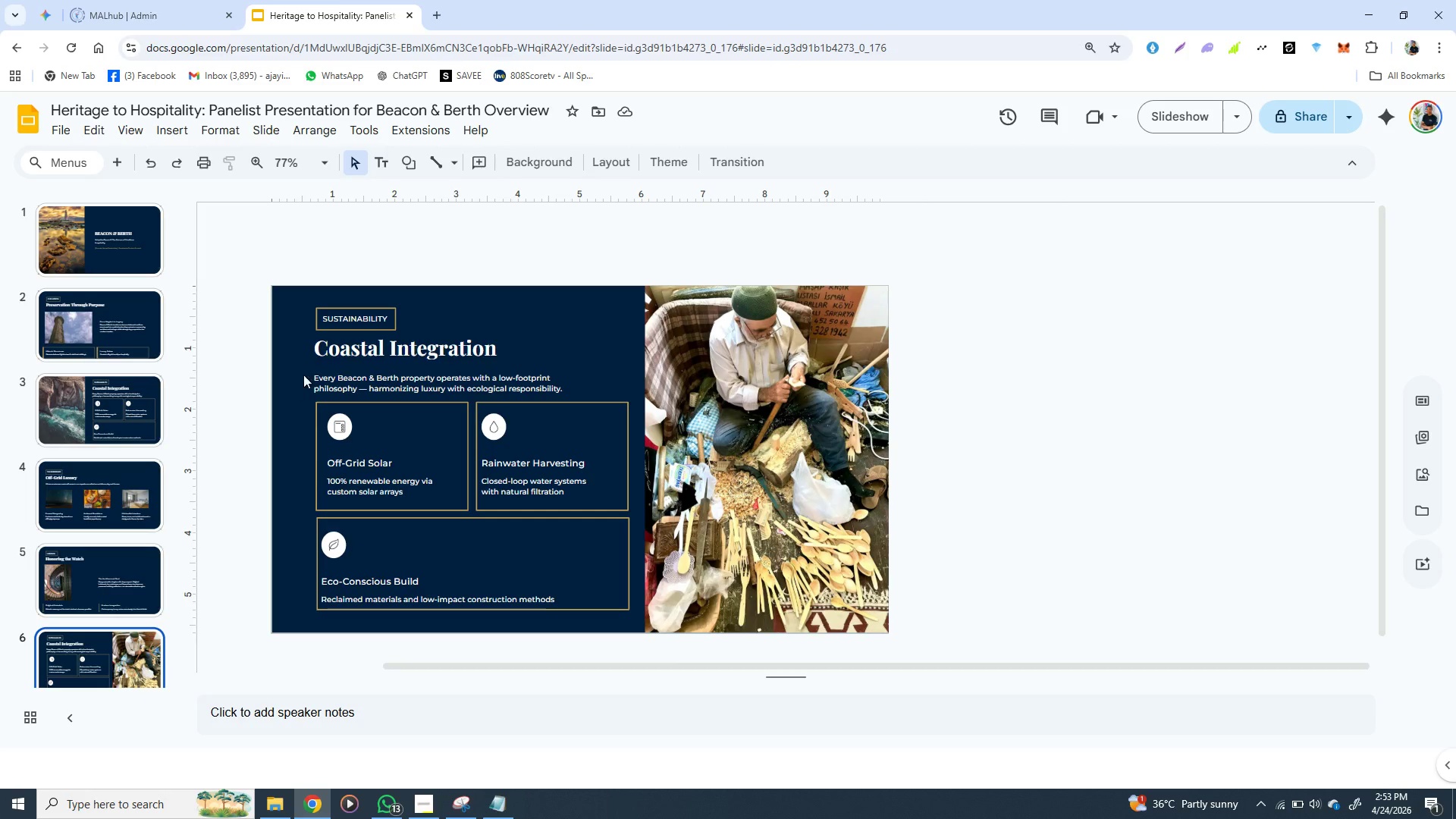 
double_click([347, 319])
 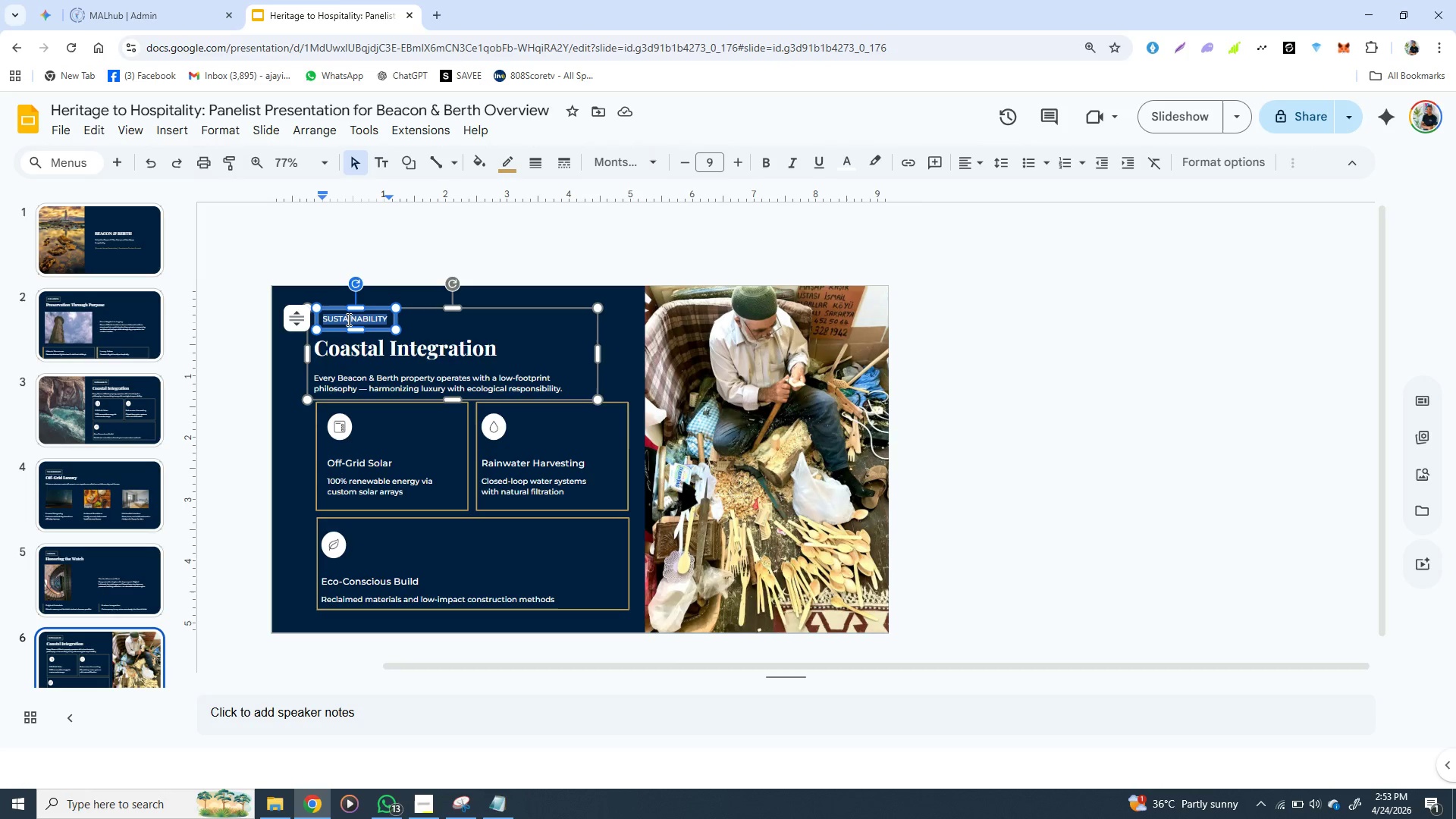 
triple_click([347, 319])
 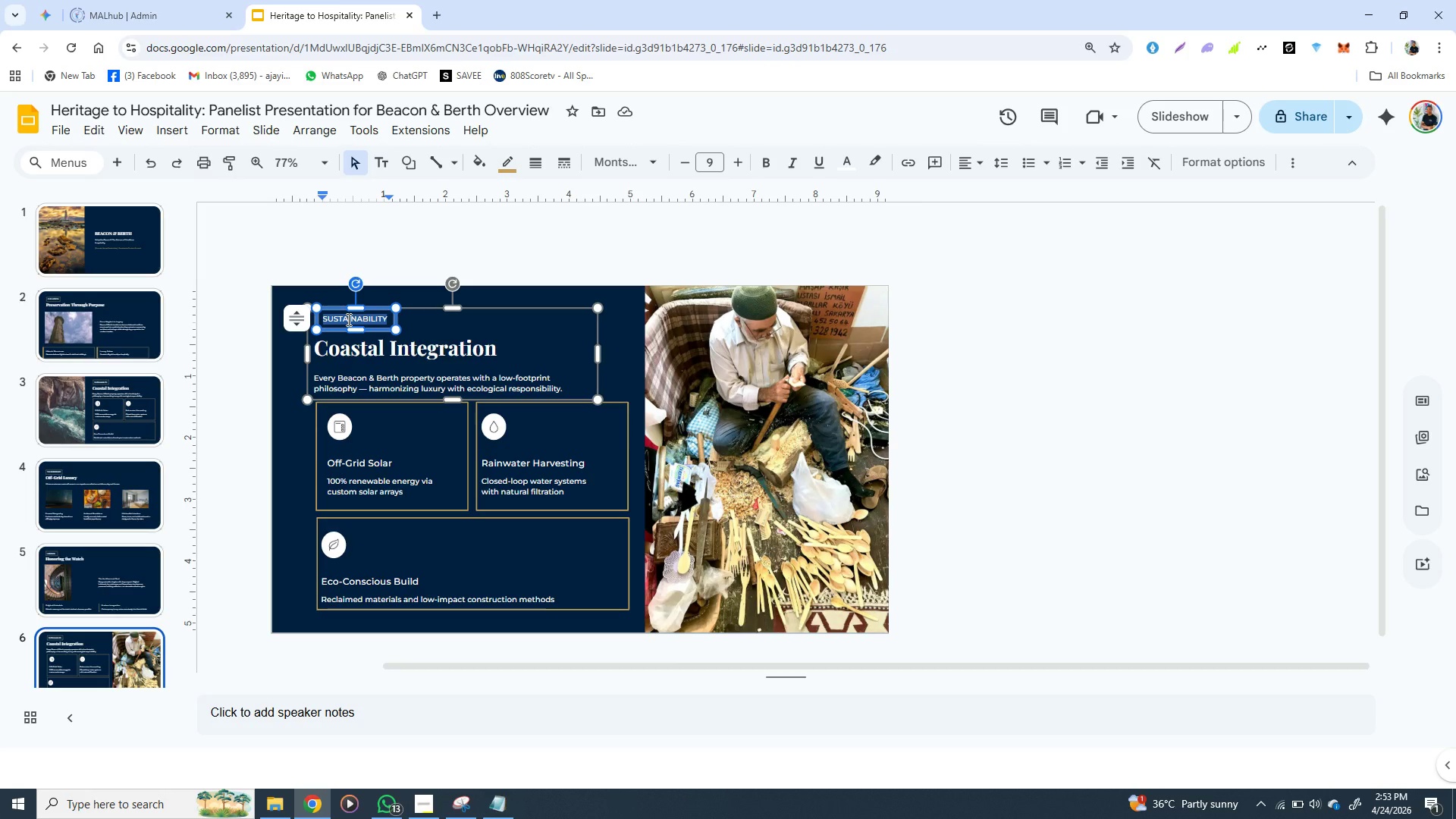 
wait(5.44)
 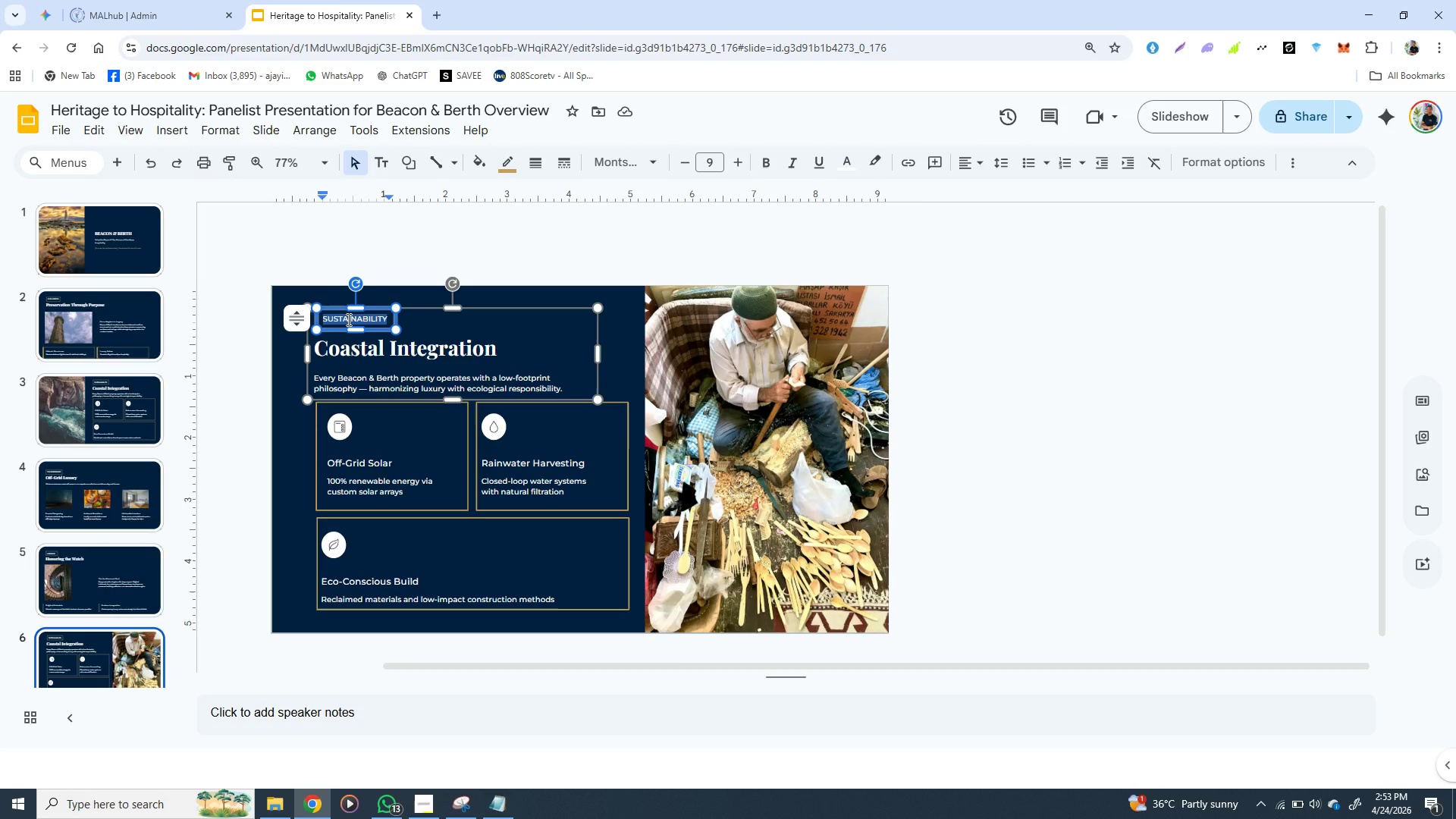 
type(COMMUNITY)
 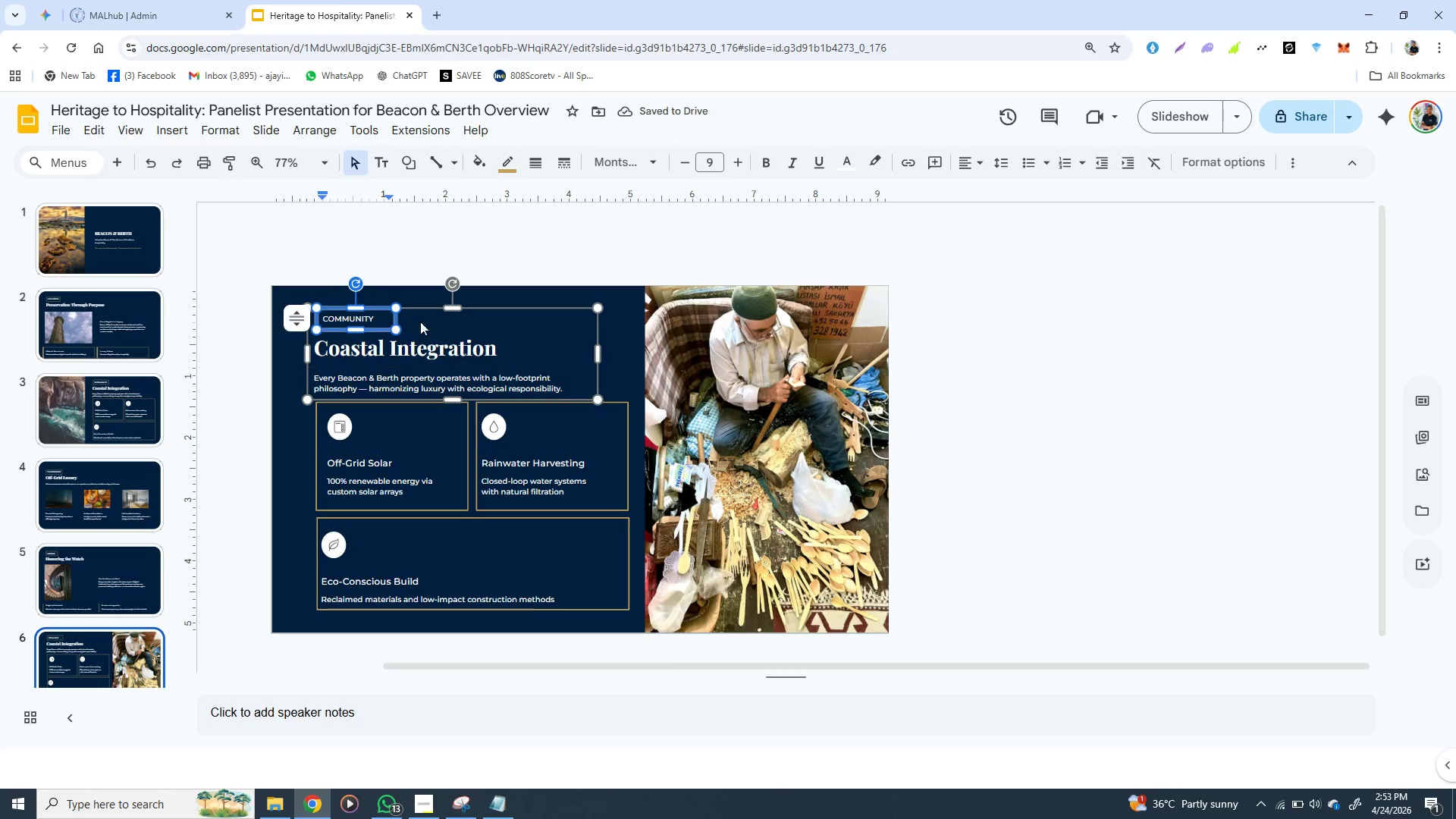 
left_click([467, 314])
 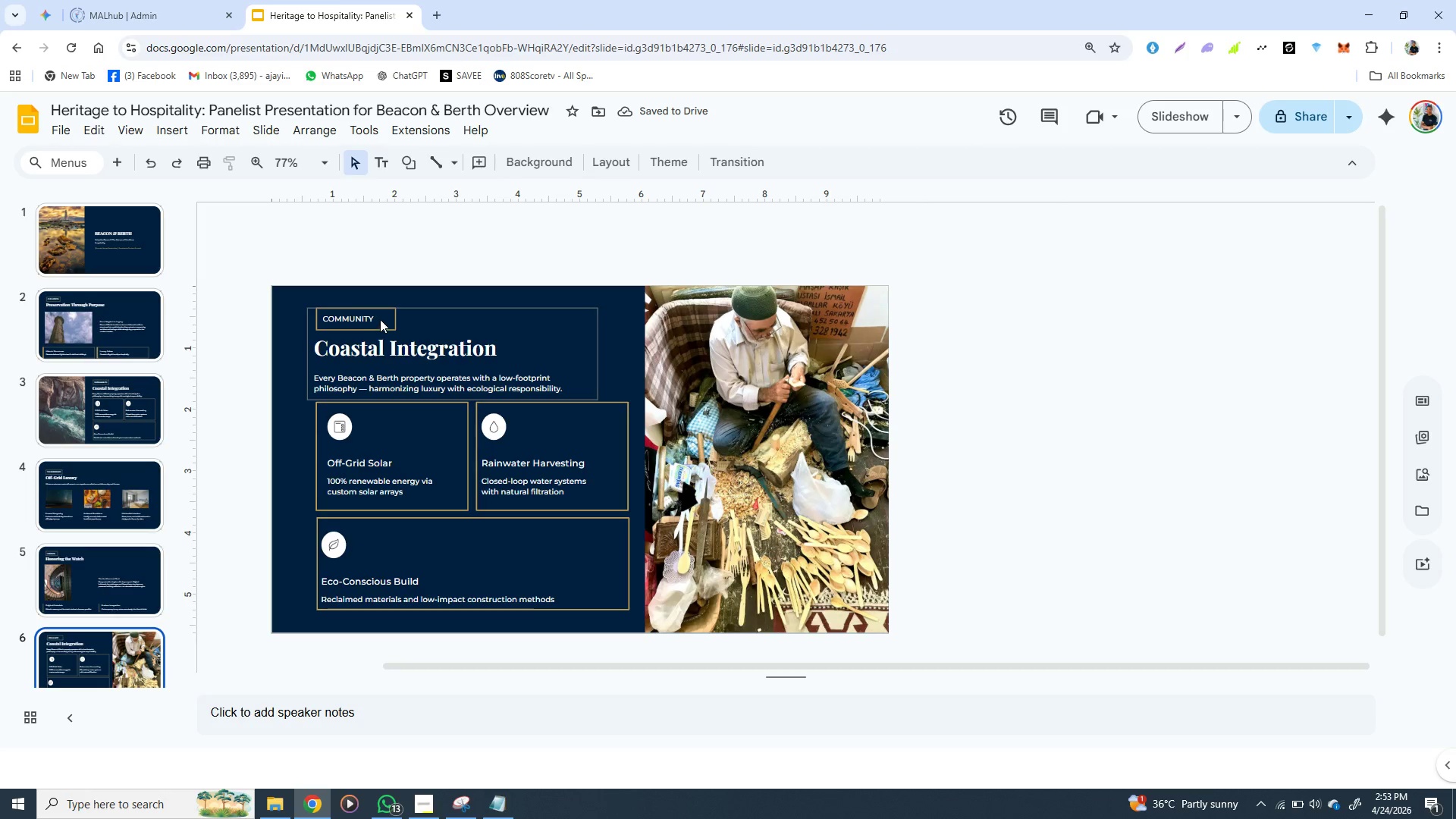 
left_click([380, 318])
 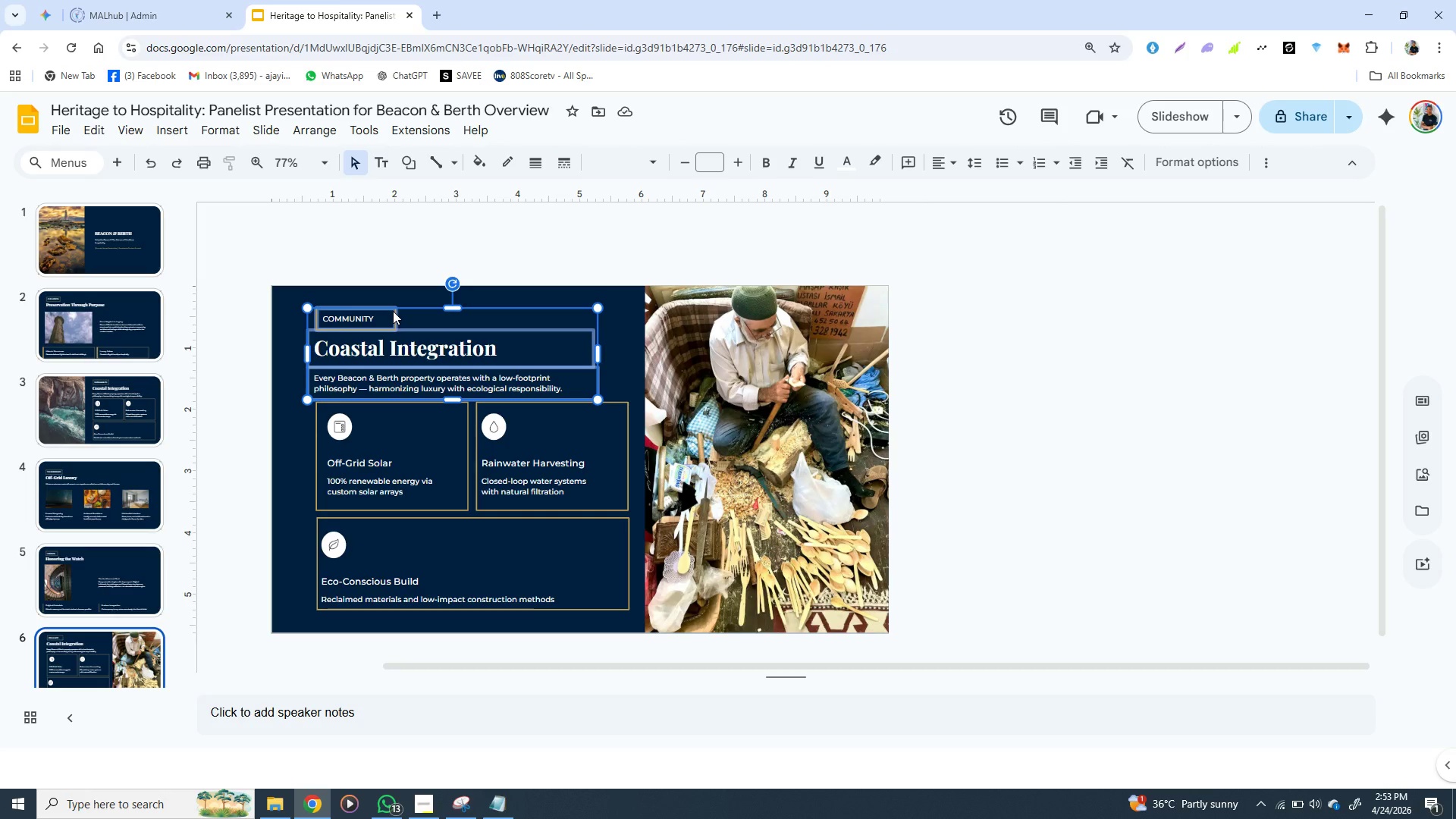 
left_click([393, 311])
 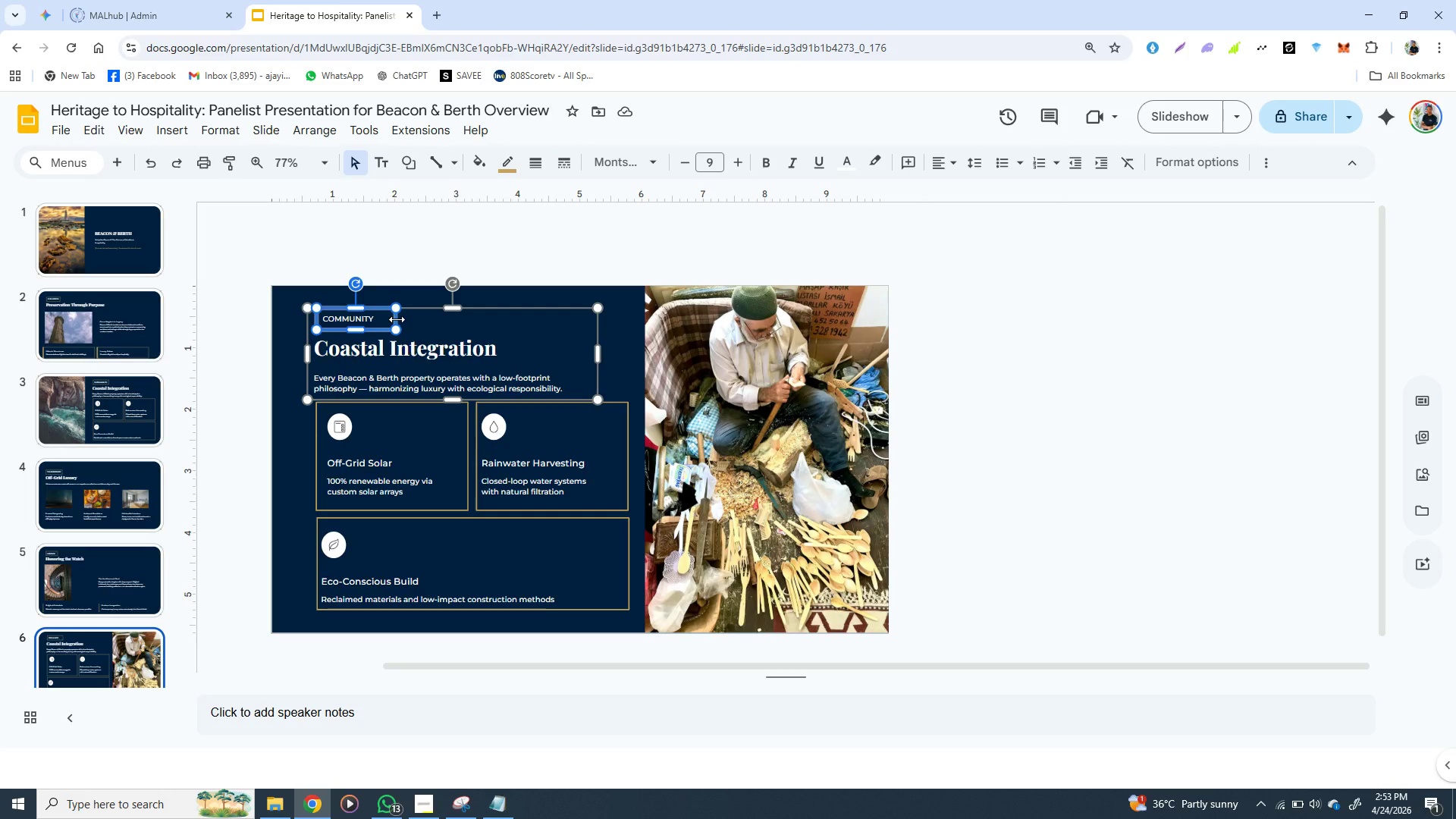 
left_click_drag(start_coordinate=[397, 319], to_coordinate=[381, 319])
 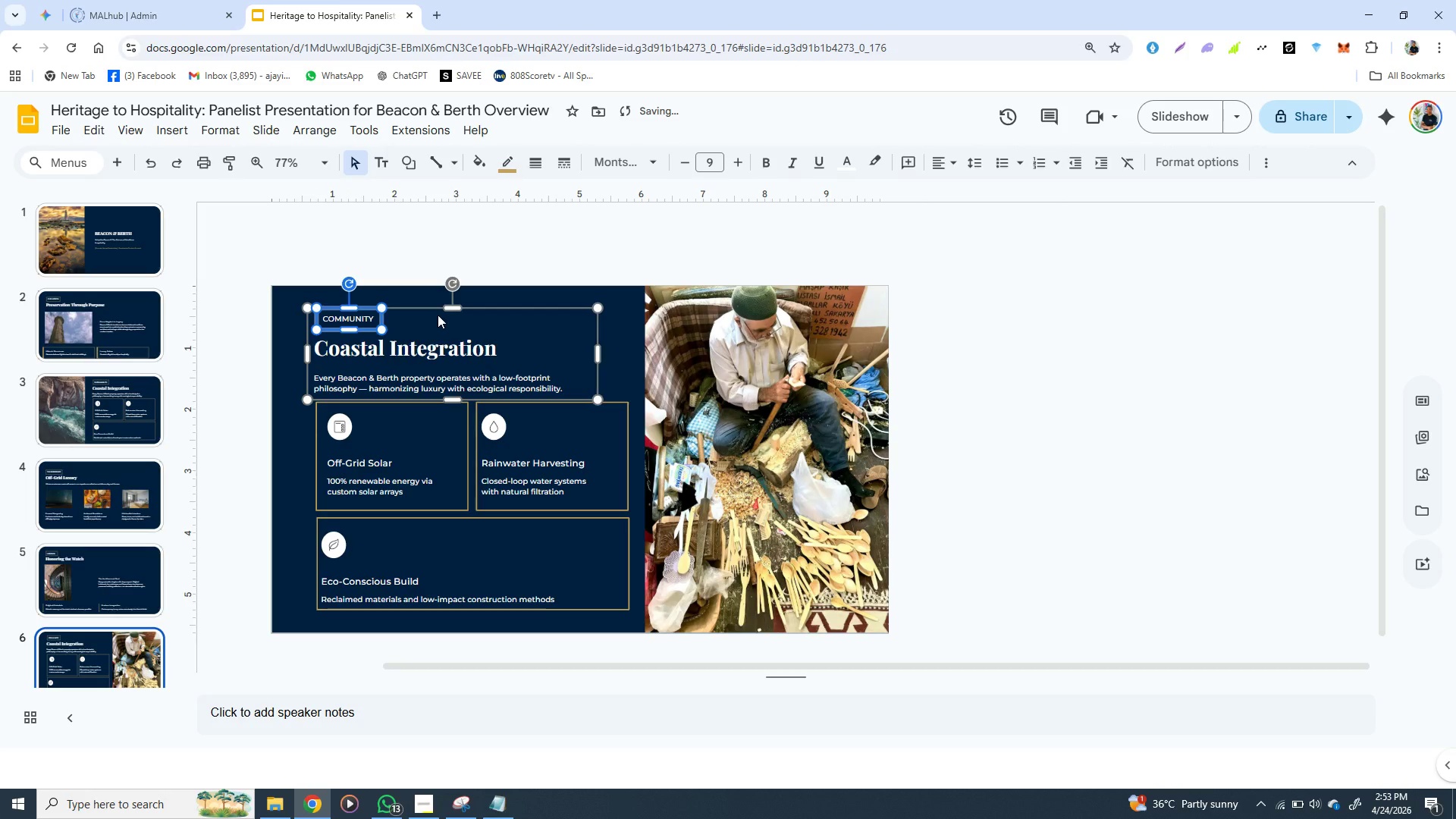 
left_click([438, 315])
 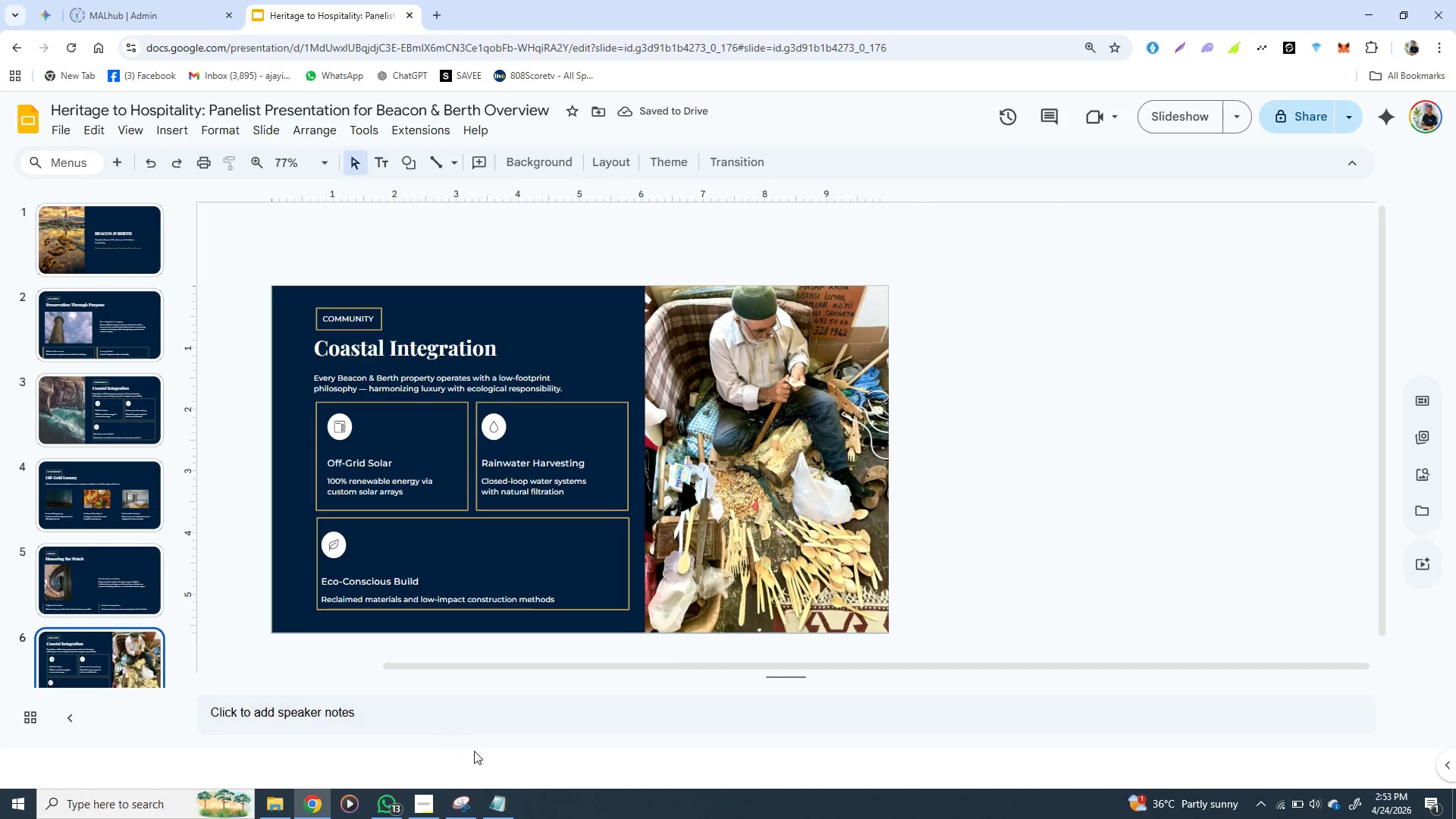 
left_click([497, 798])
 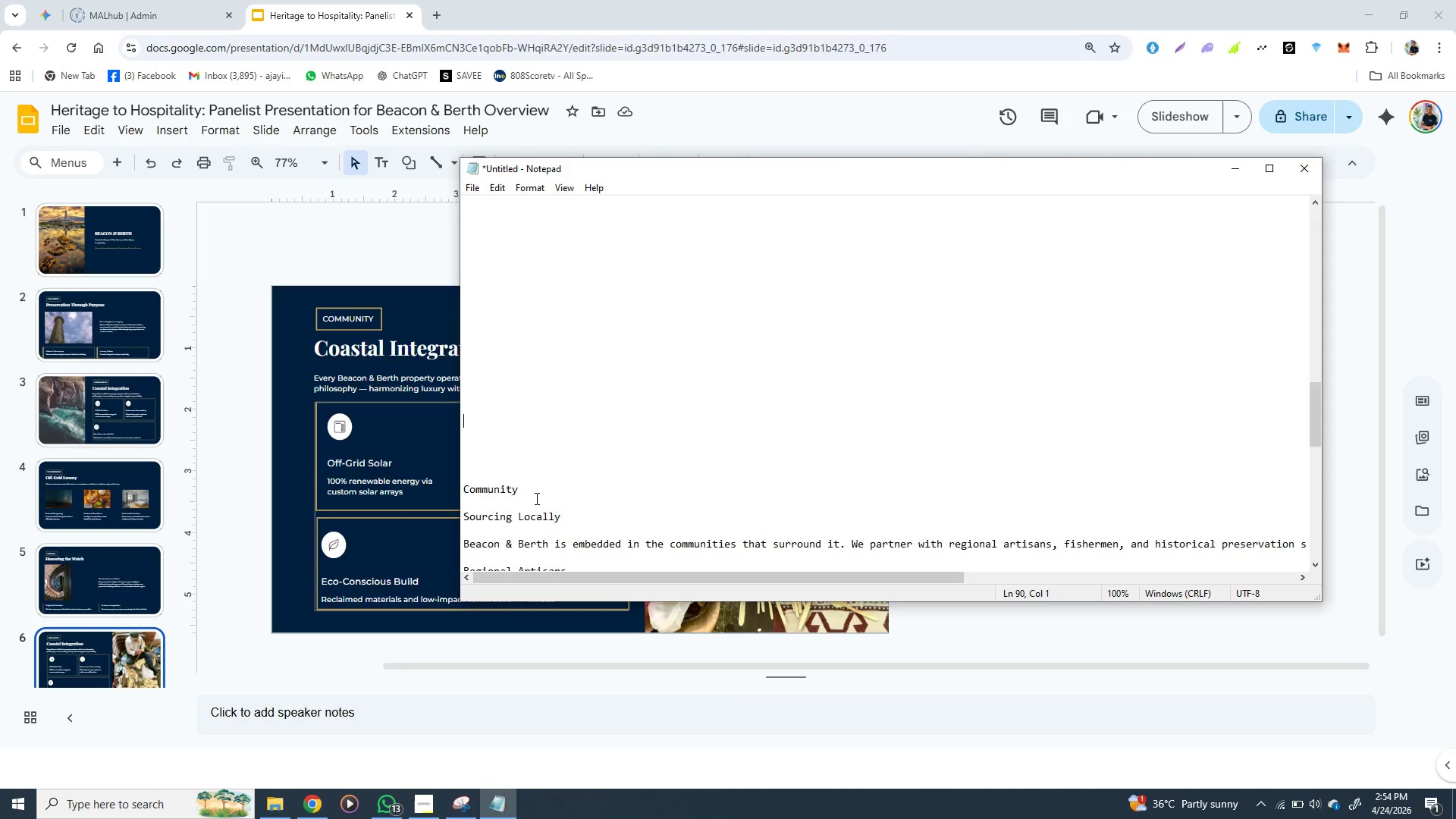 
left_click_drag(start_coordinate=[535, 498], to_coordinate=[461, 494])
 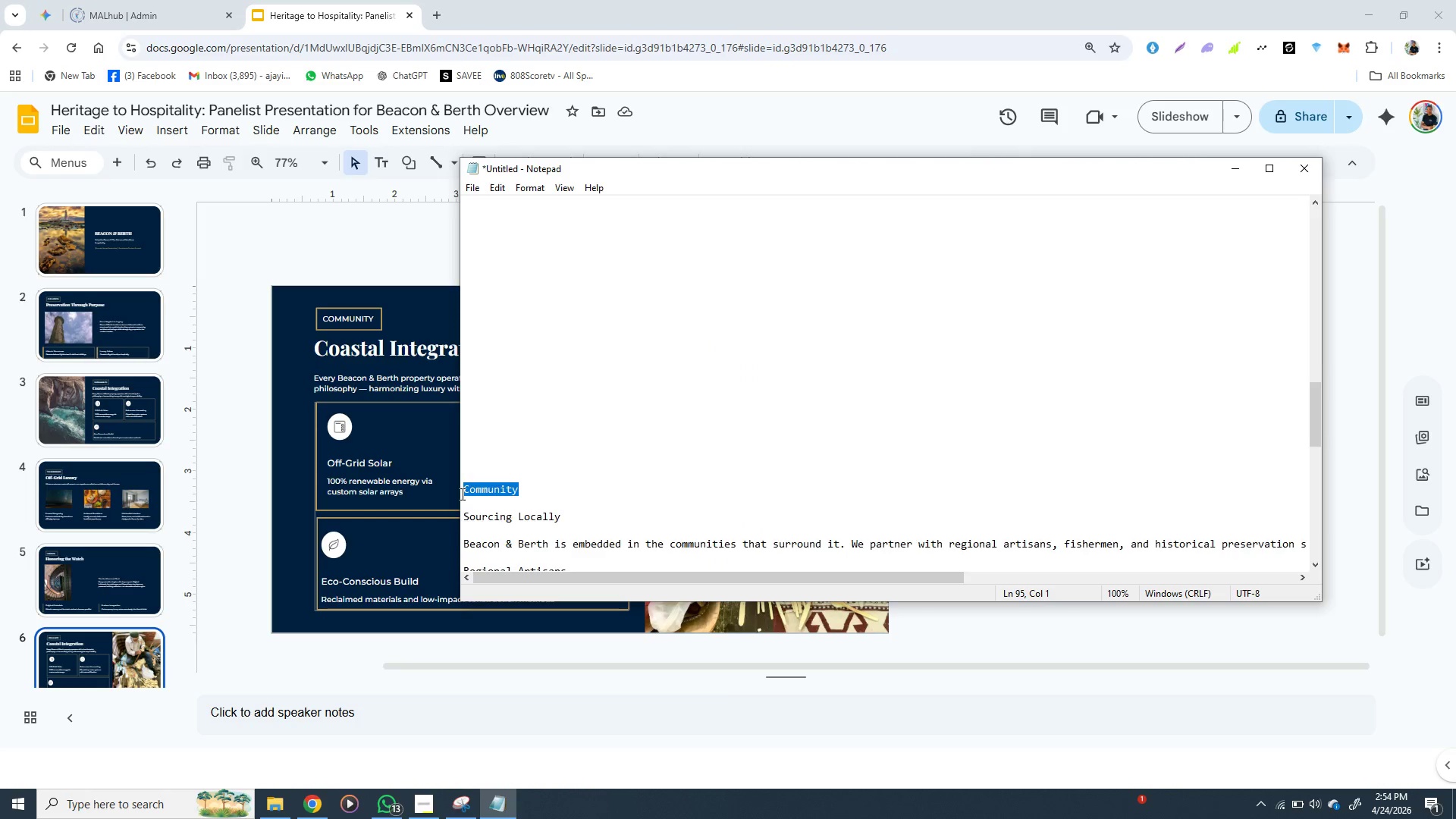 
key(Backspace)
 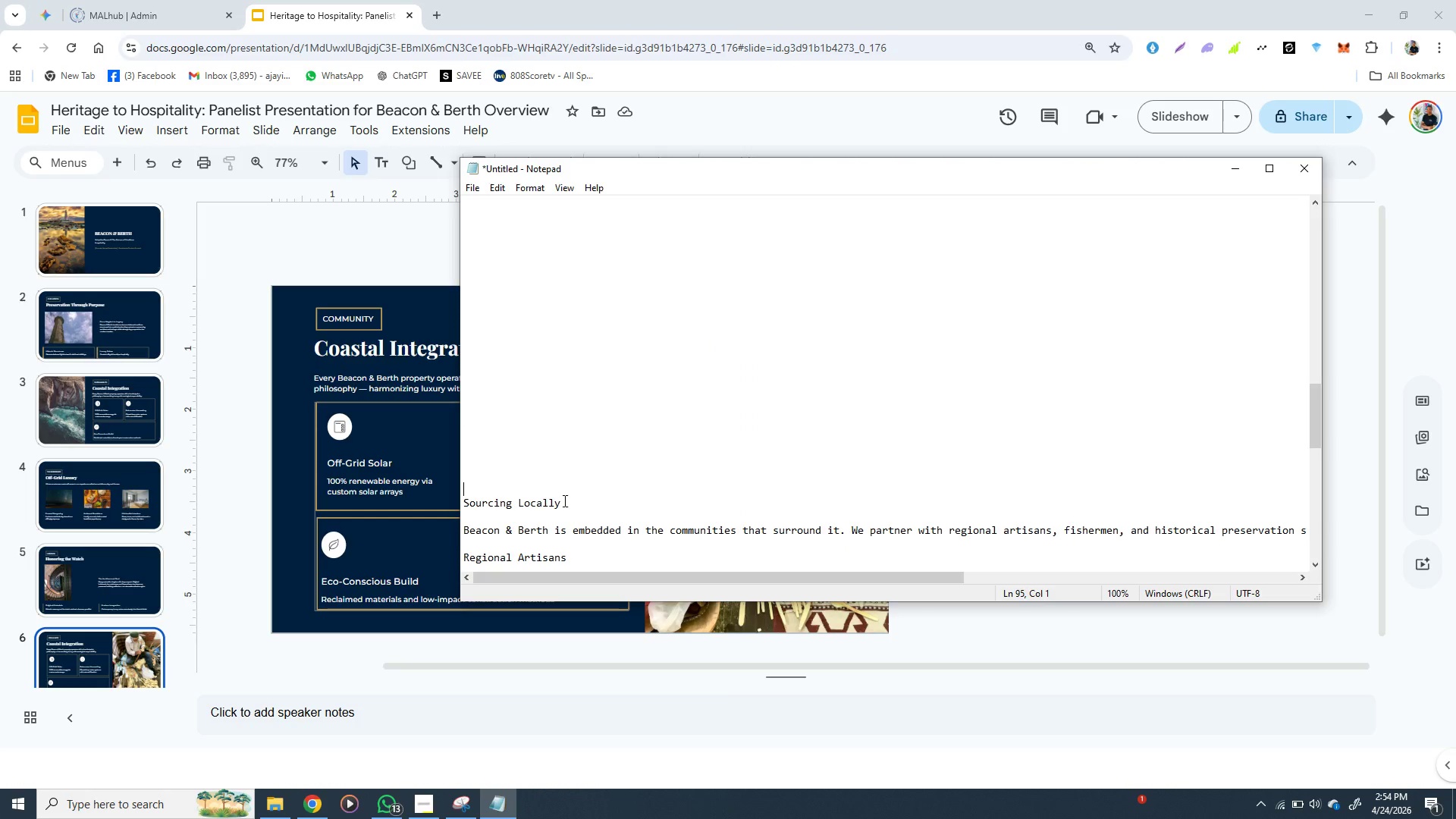 
left_click_drag(start_coordinate=[563, 500], to_coordinate=[465, 500])
 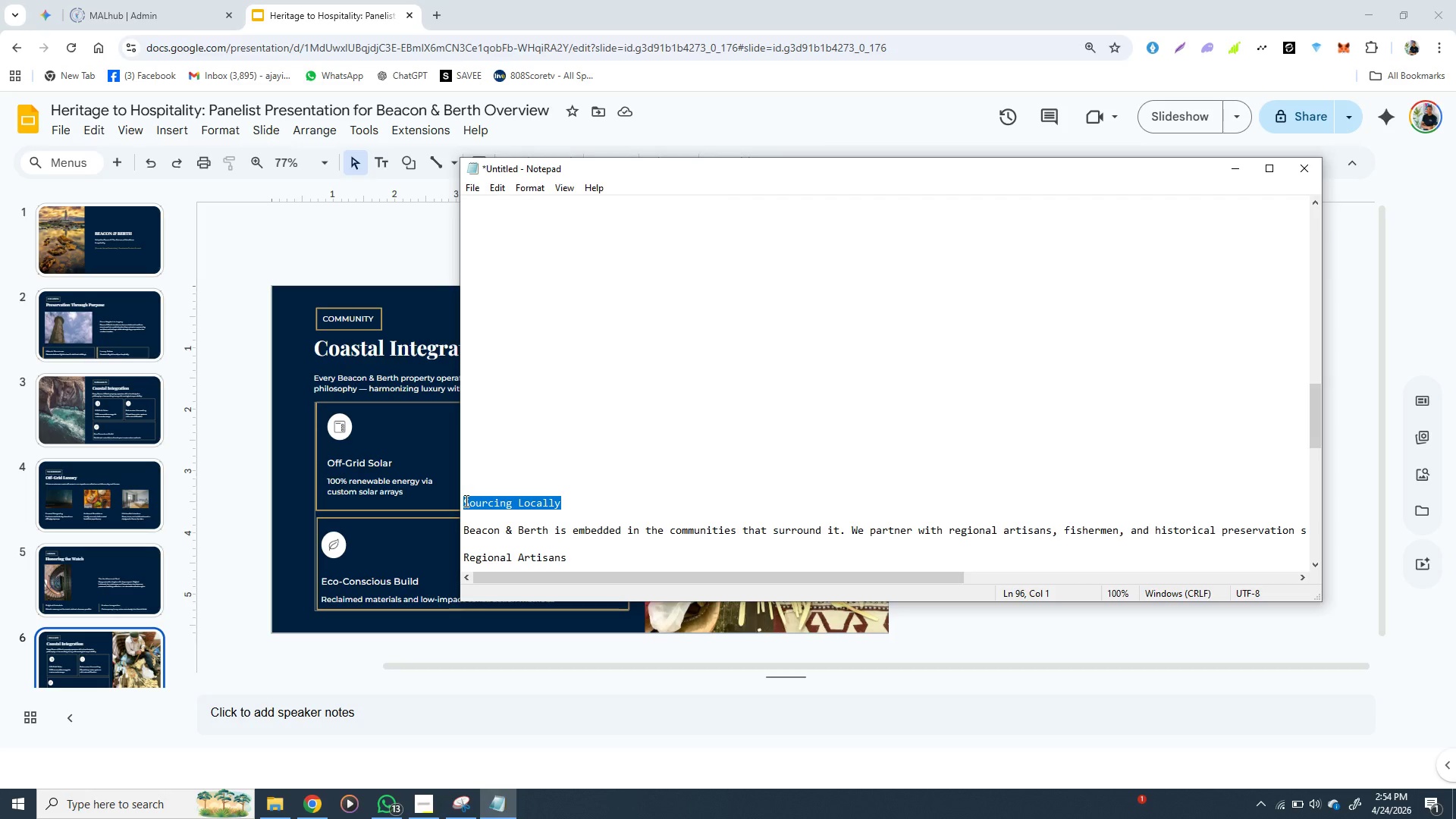 
key(Control+X)
 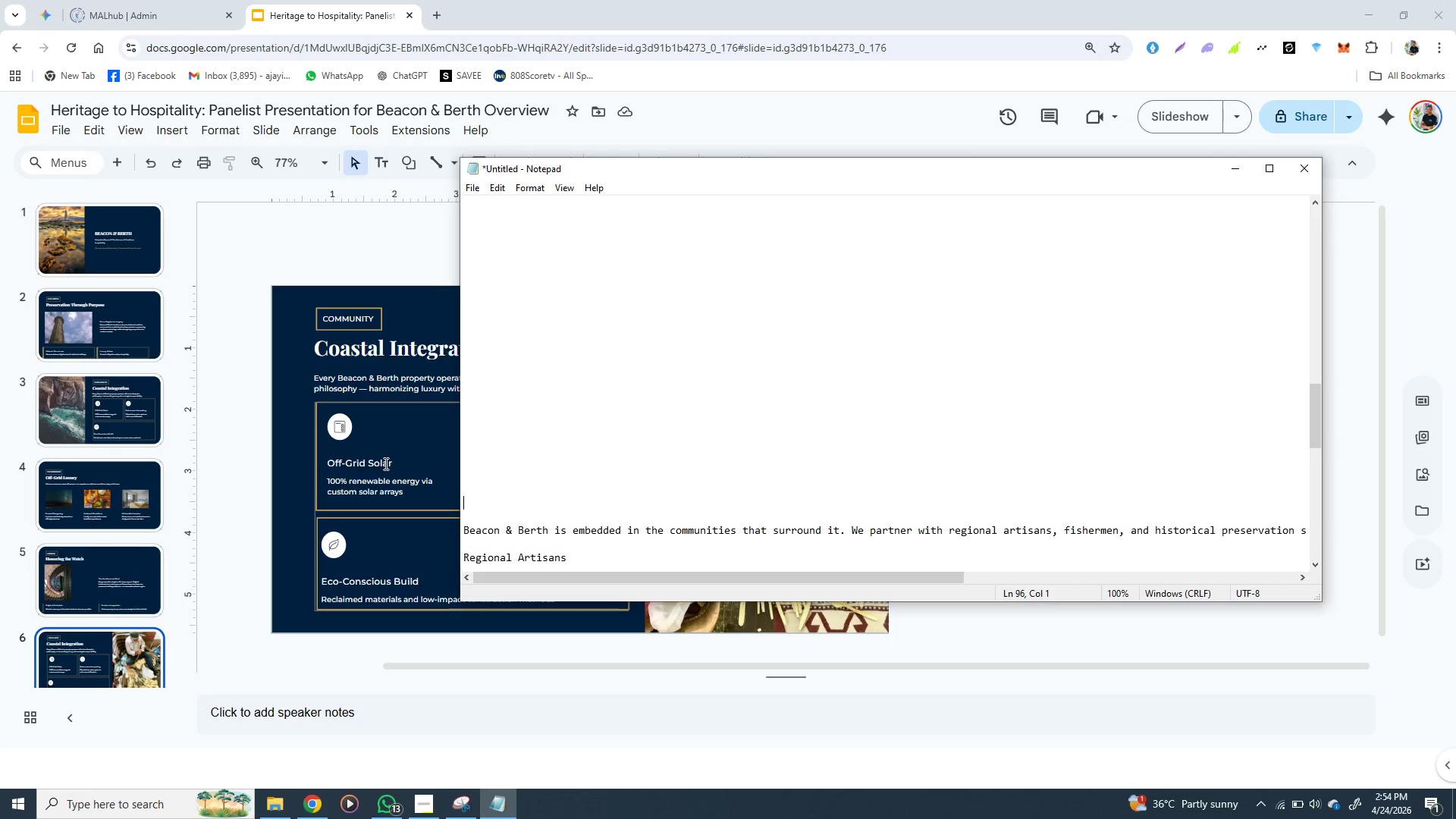 
left_click([384, 463])
 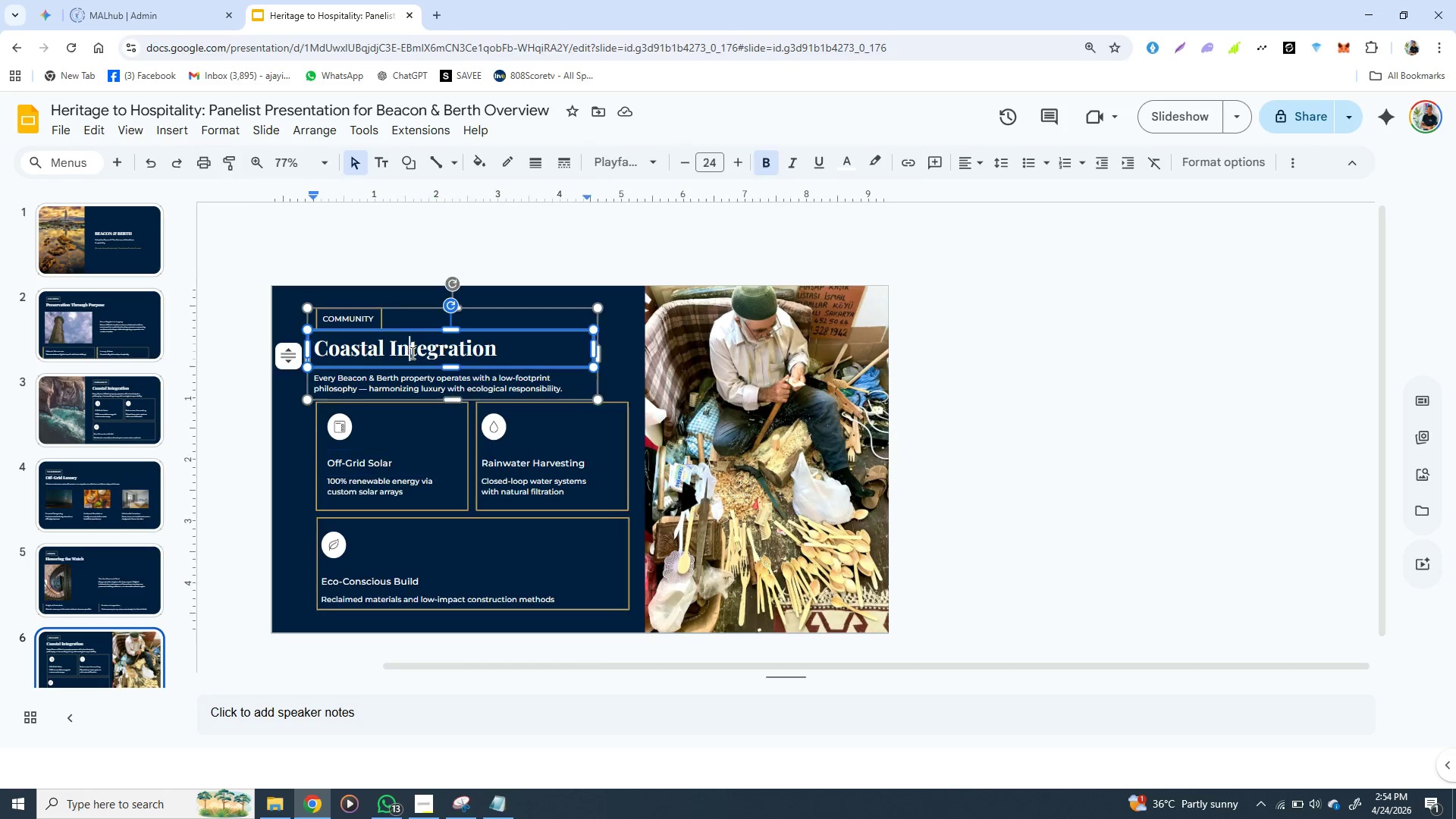 
double_click([411, 353])
 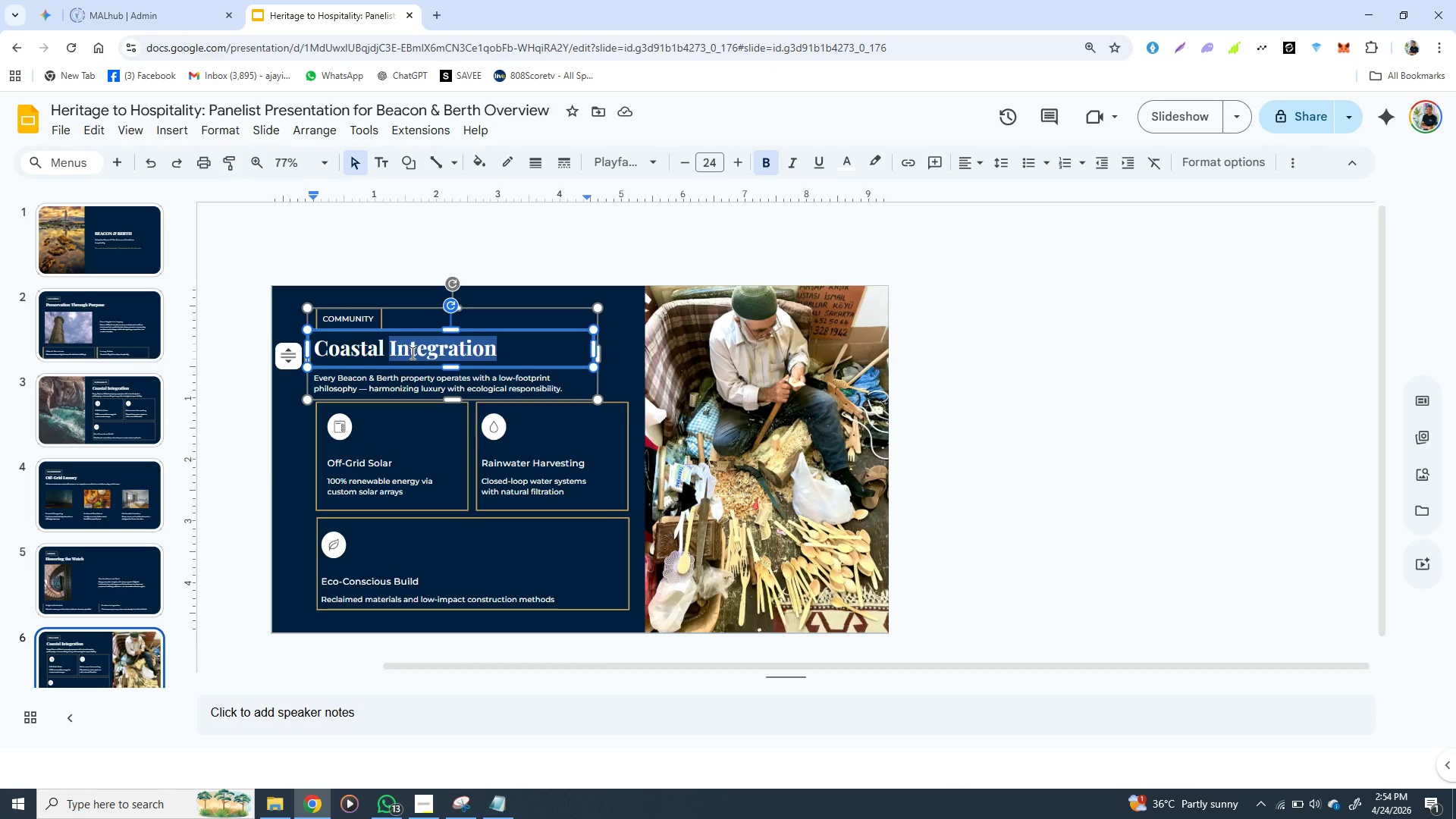 
triple_click([411, 353])
 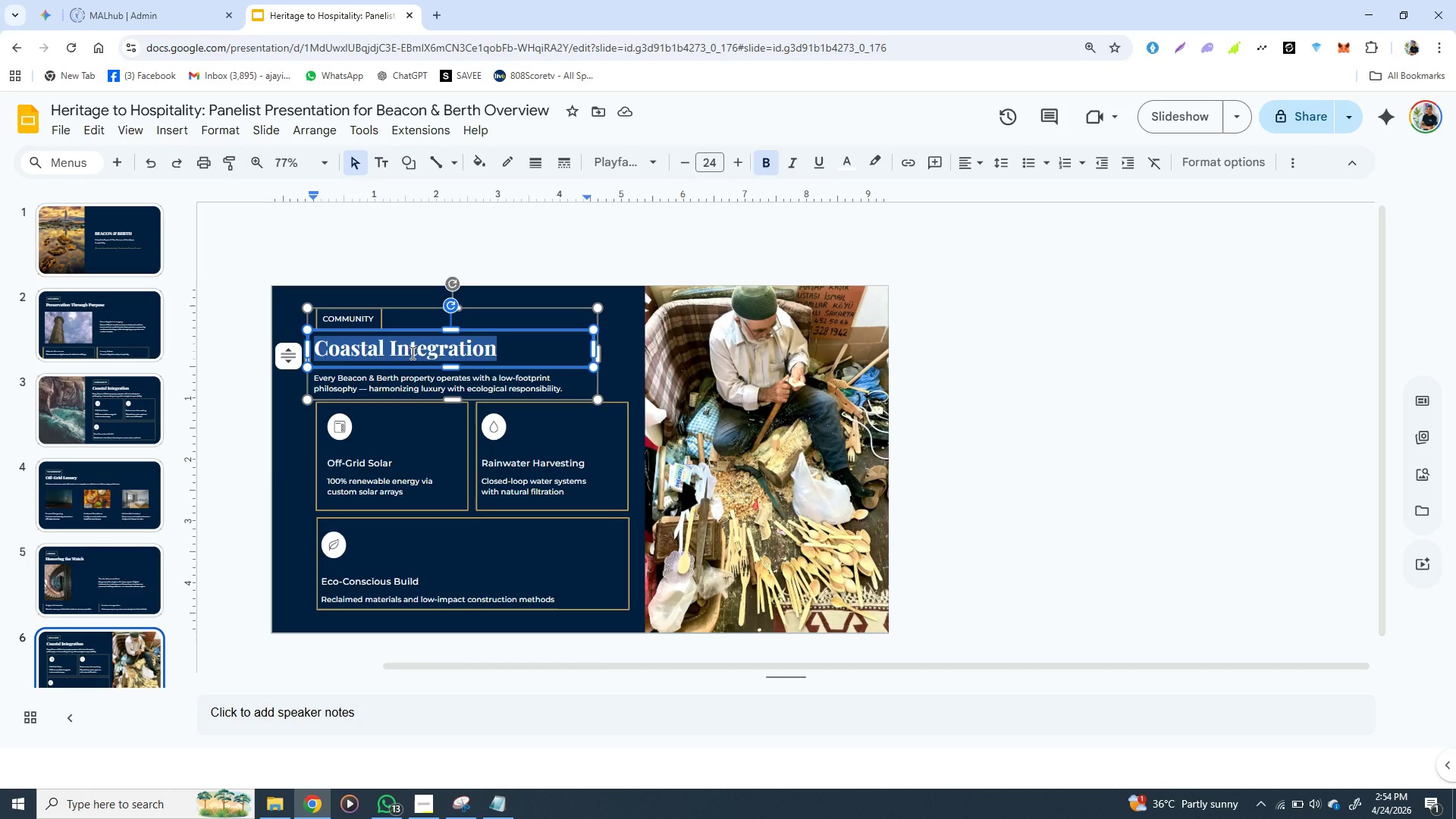 
key(Control+V)
 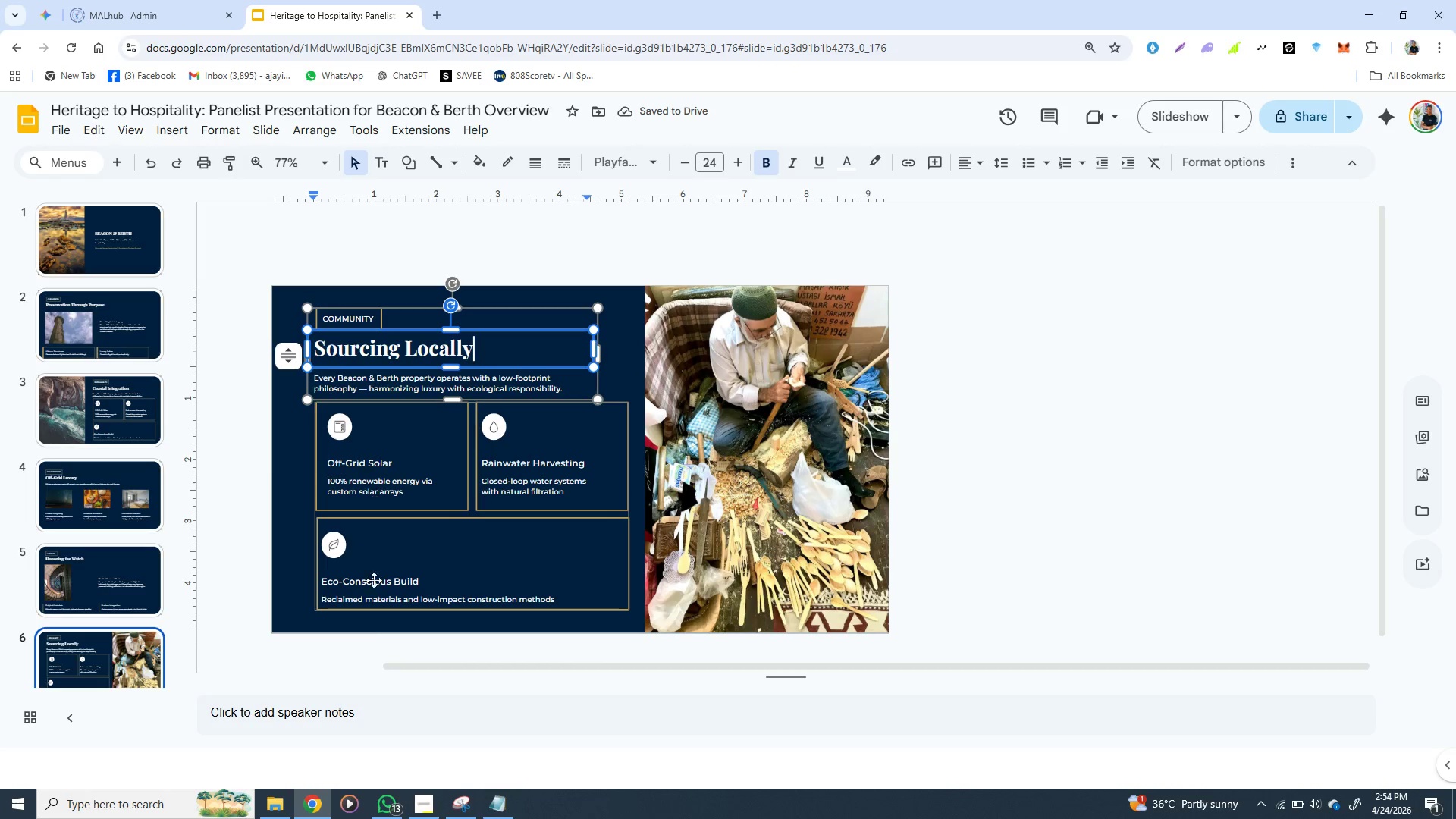 
wait(5.28)
 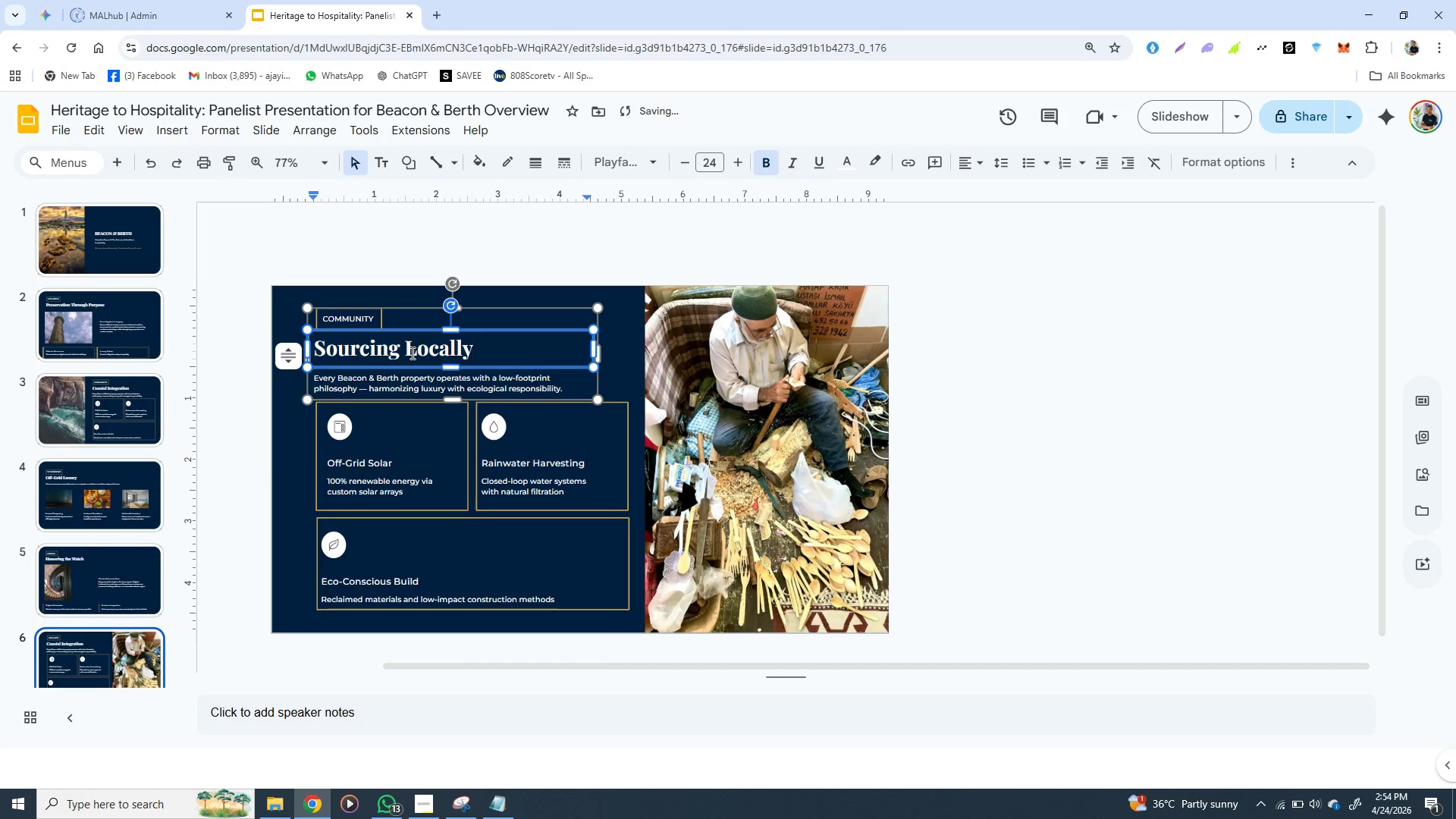 
left_click([491, 795])
 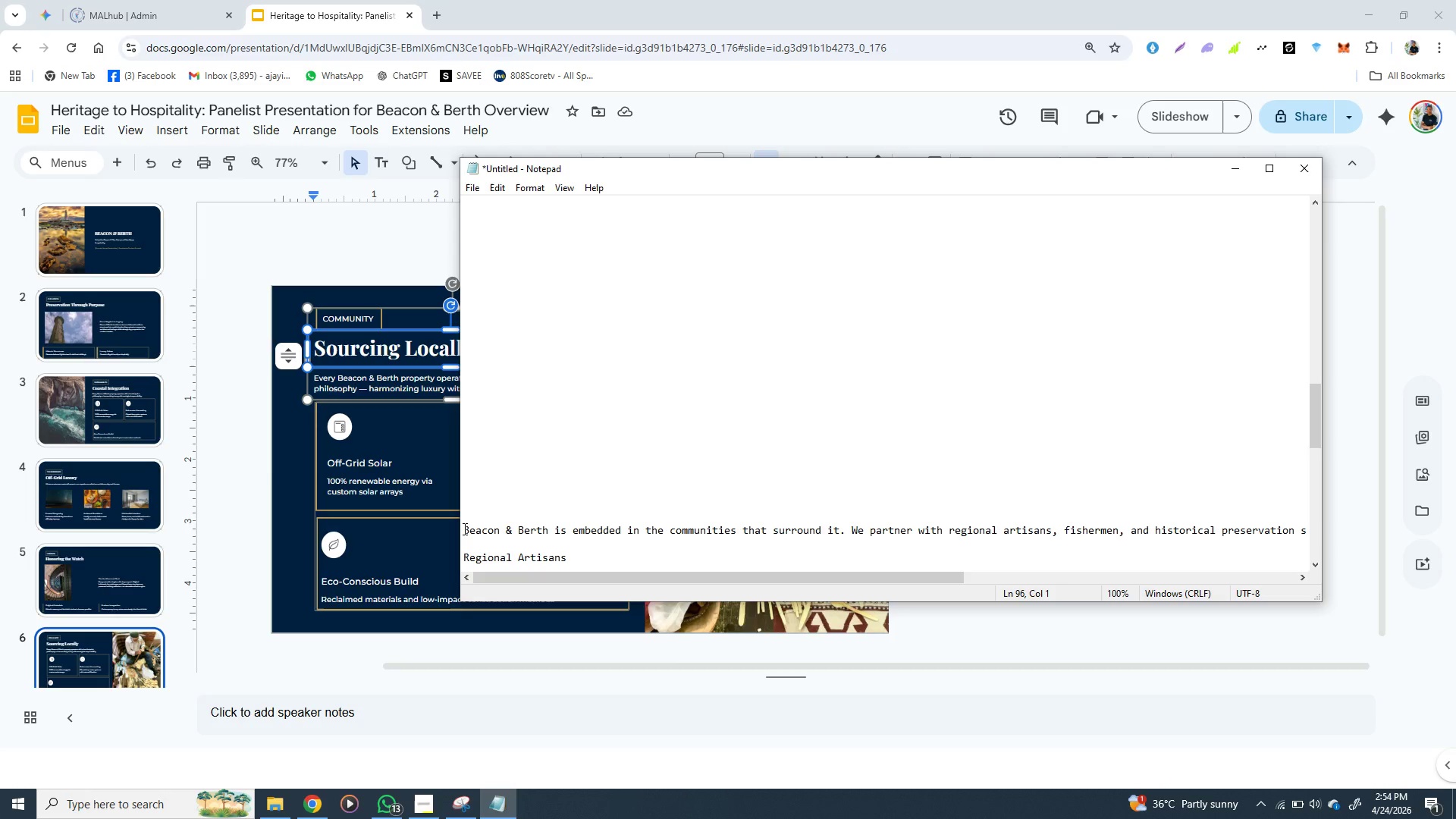 
left_click_drag(start_coordinate=[463, 529], to_coordinate=[1283, 541])
 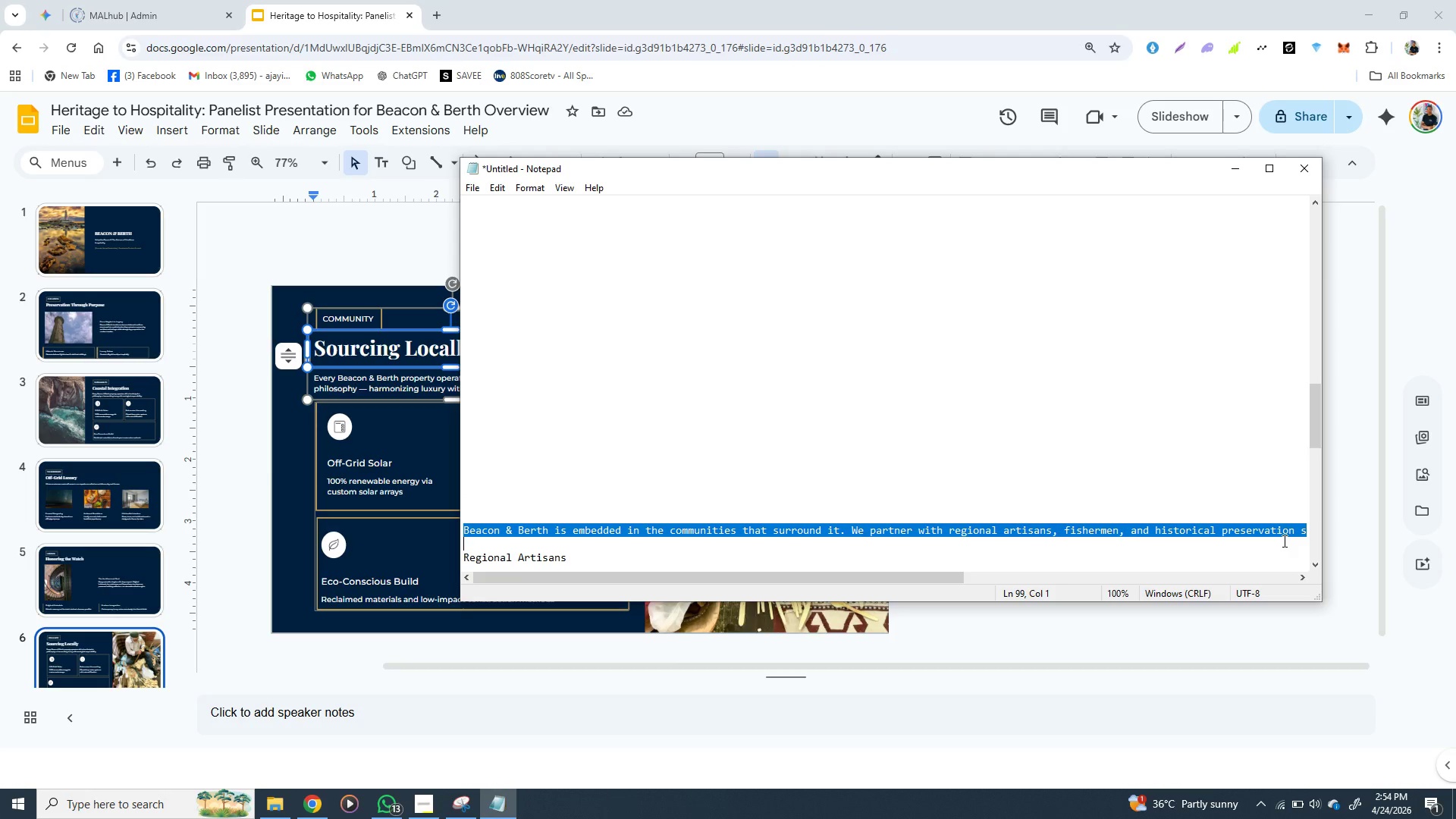 
key(Control+X)
 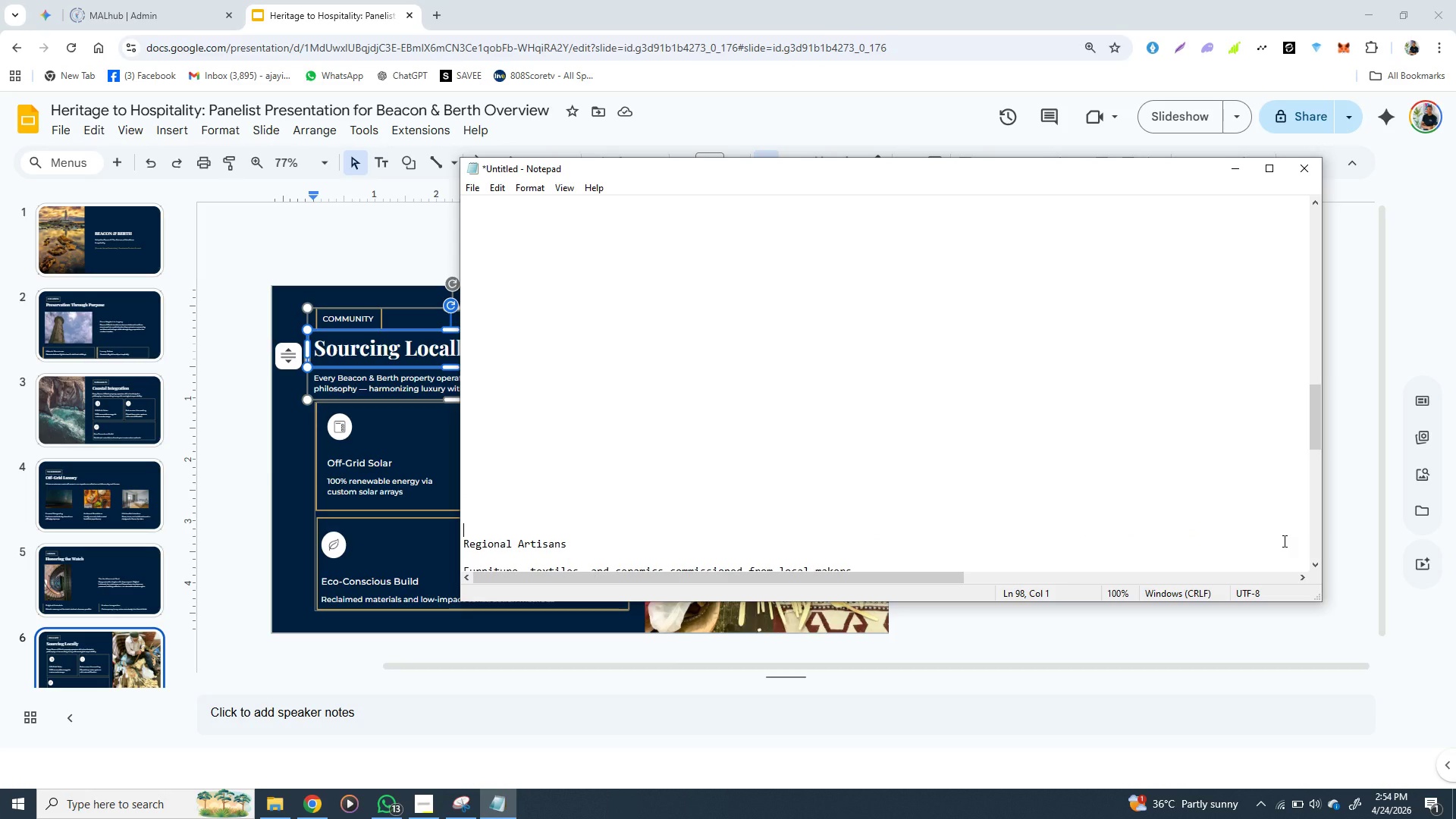 
key(Control+X)
 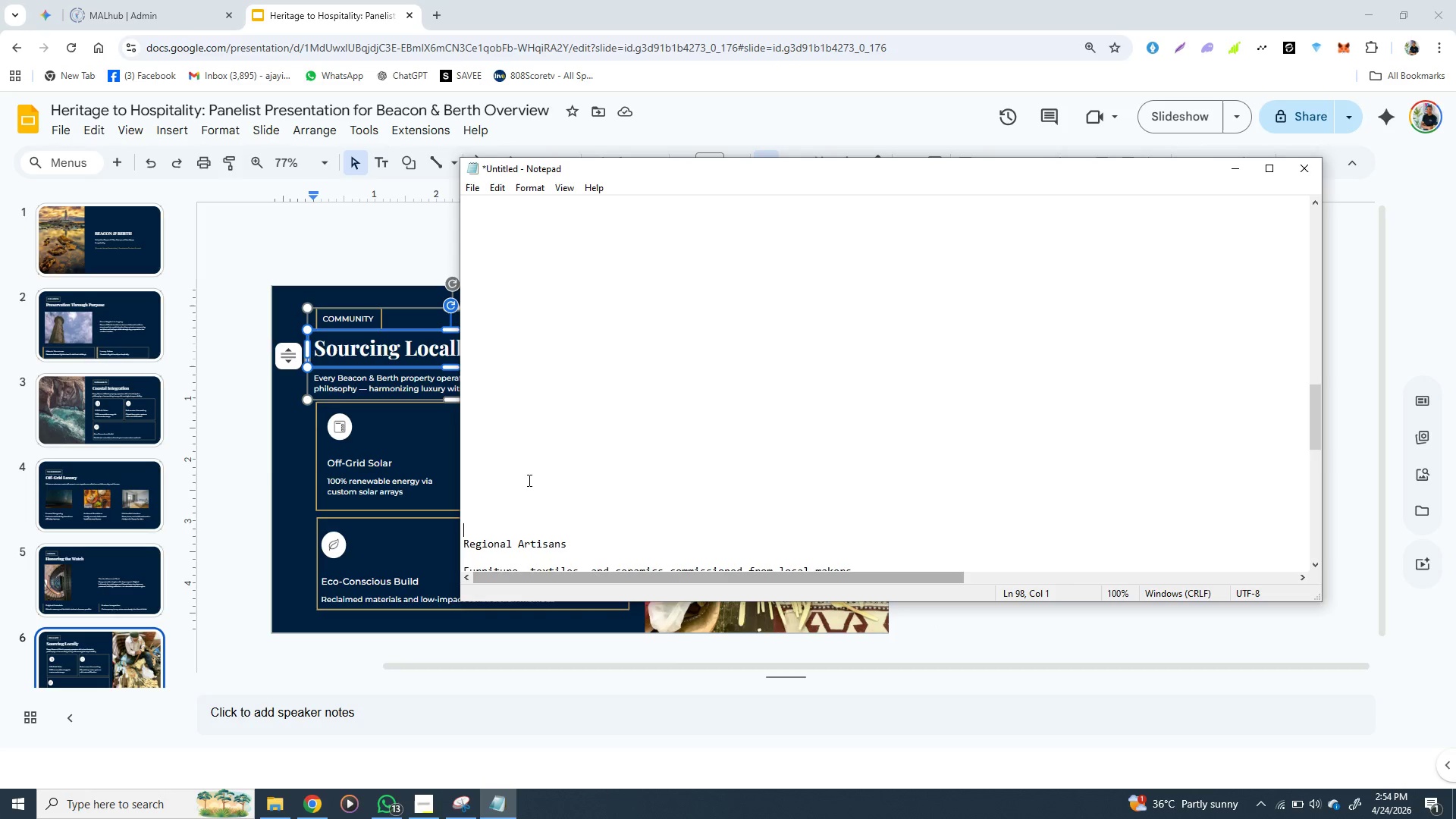 
left_click([410, 461])
 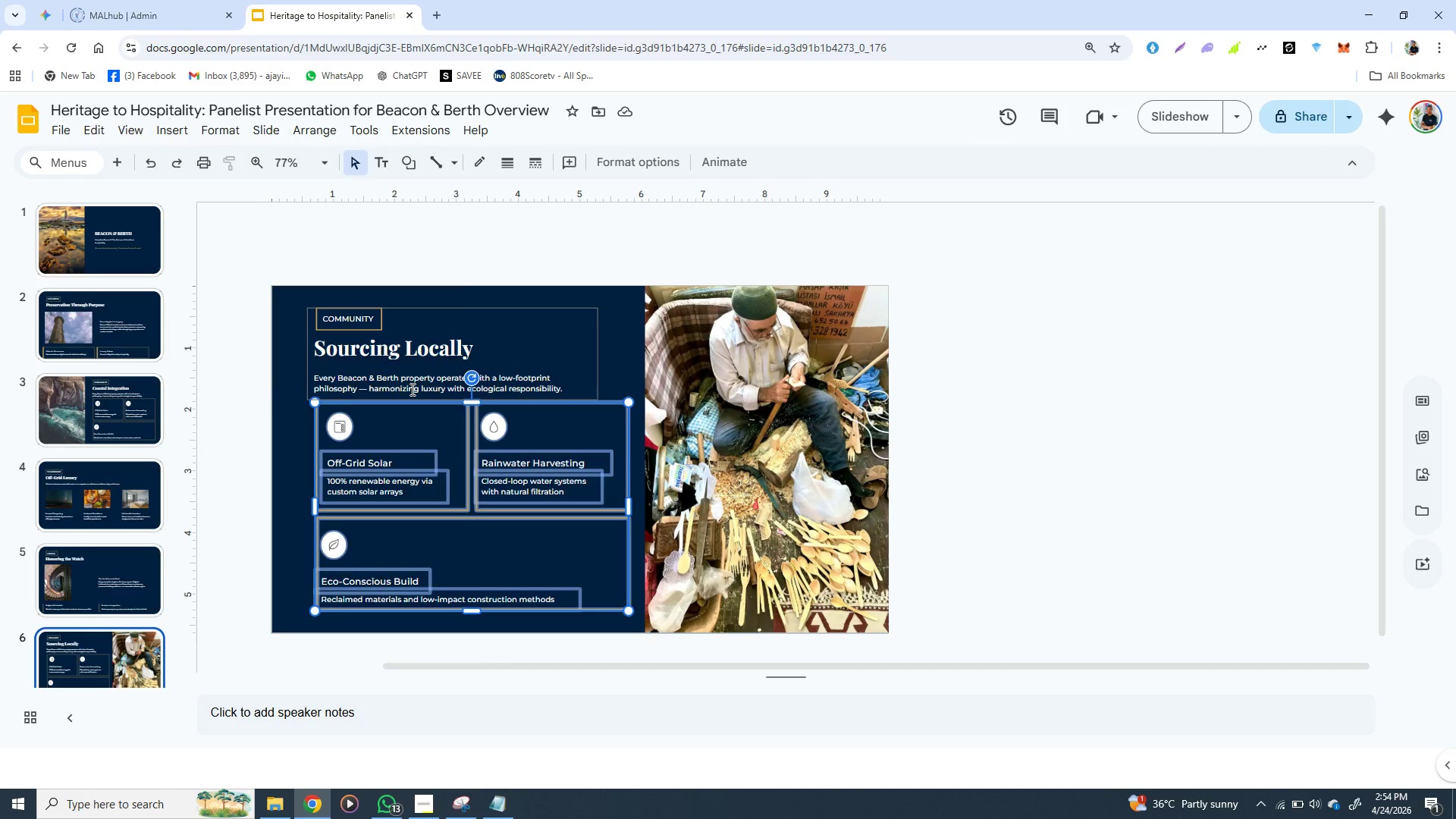 
double_click([411, 389])
 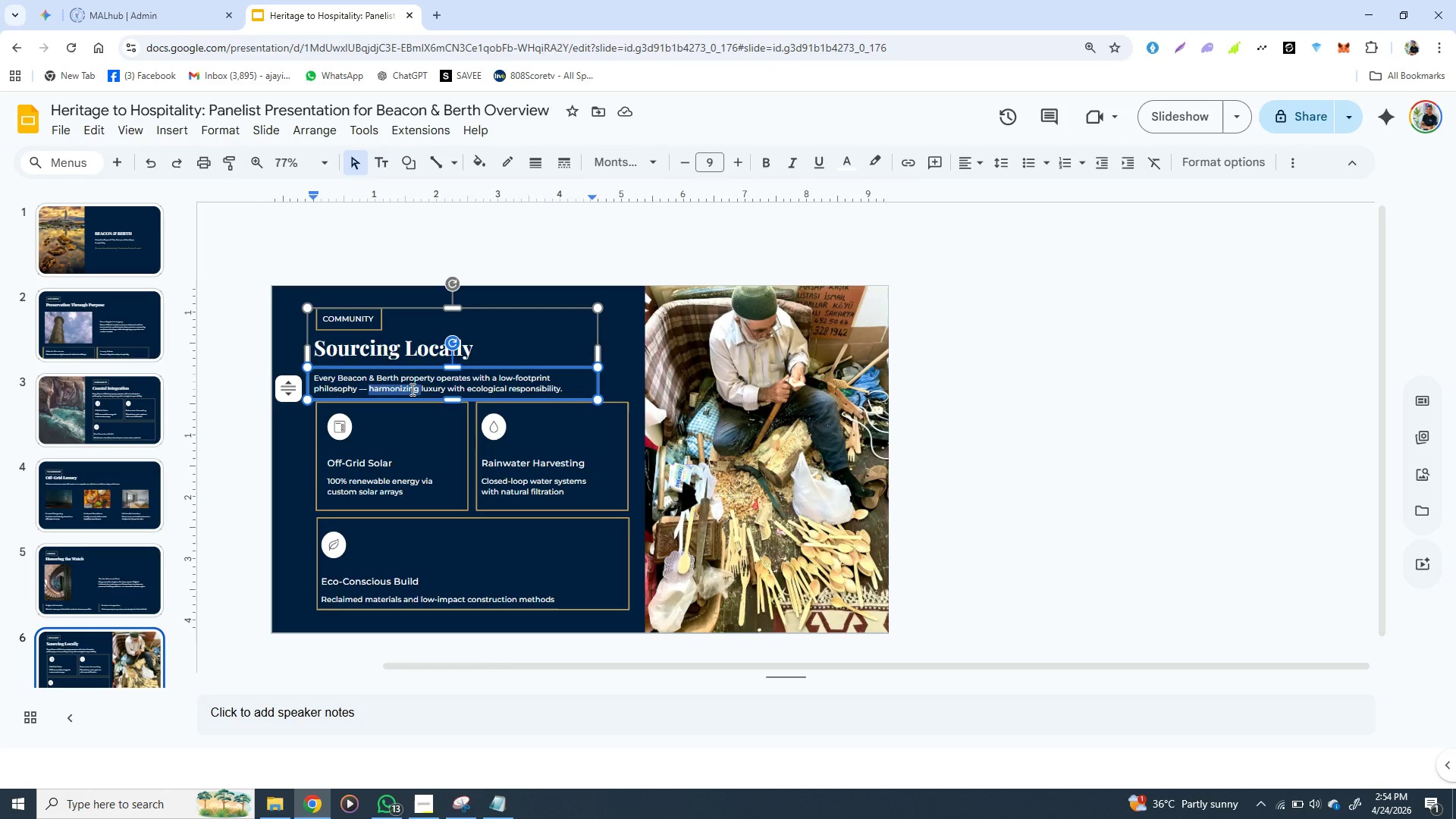 
triple_click([411, 389])
 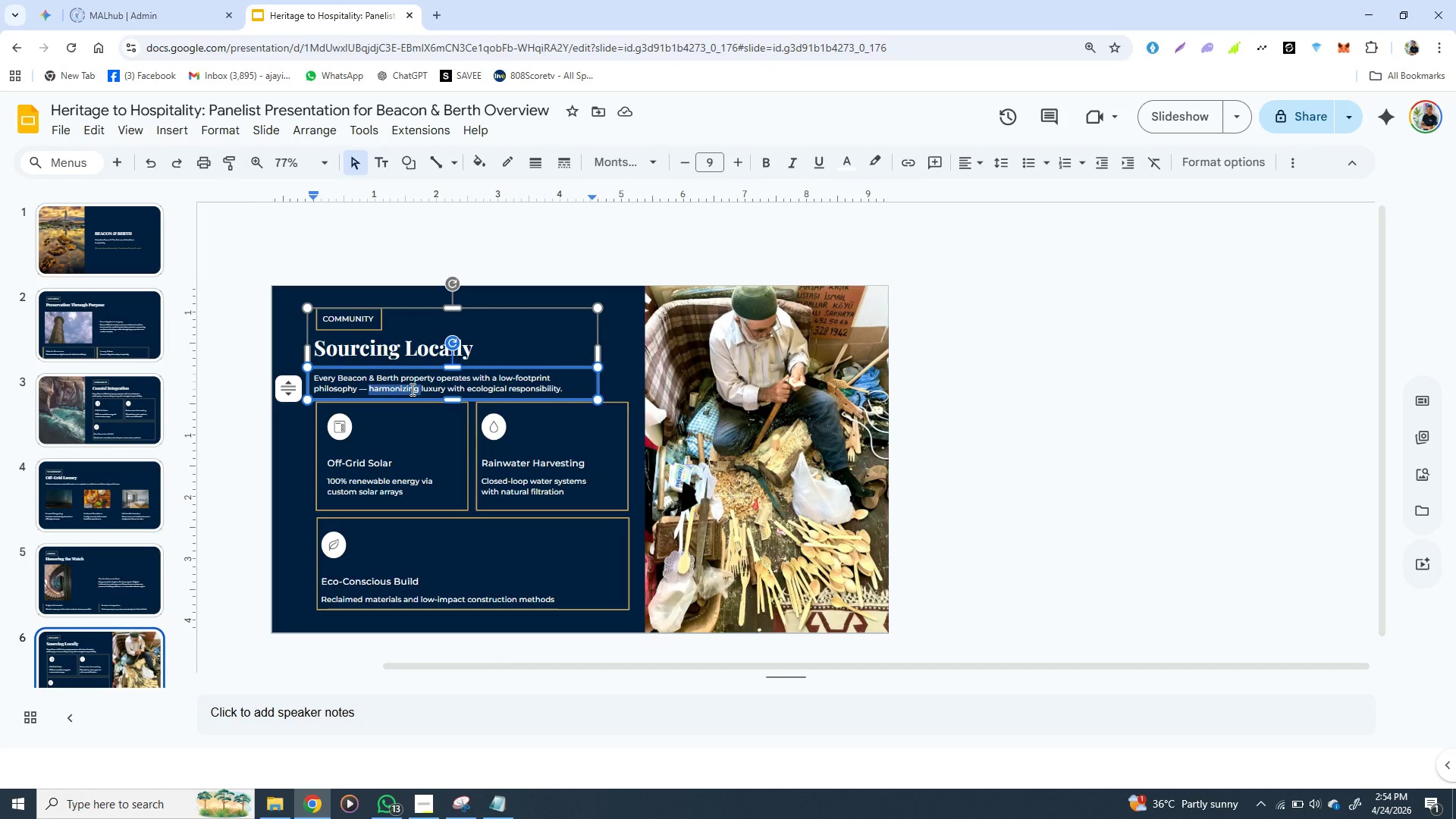 
triple_click([411, 389])
 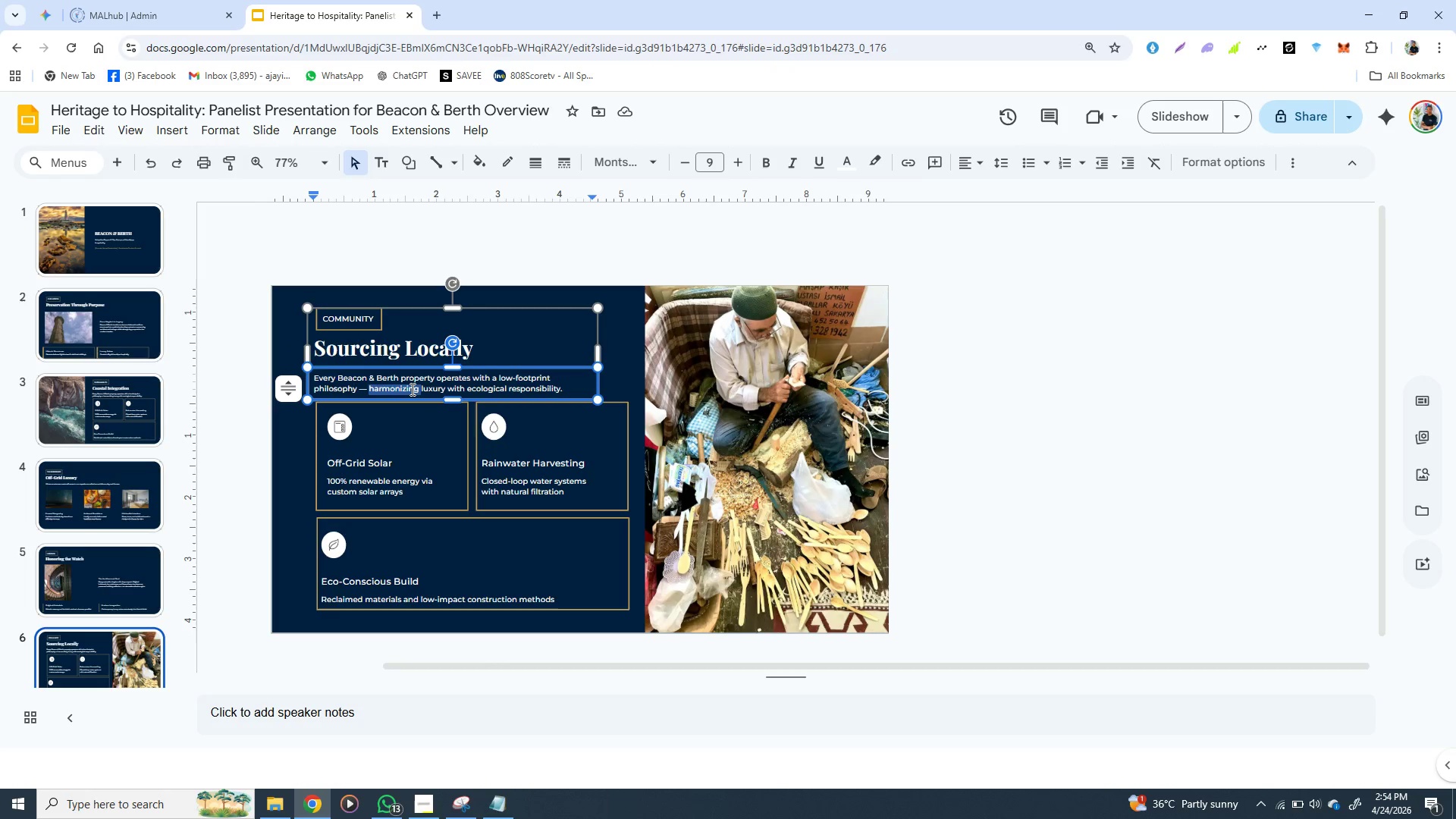 
double_click([411, 389])
 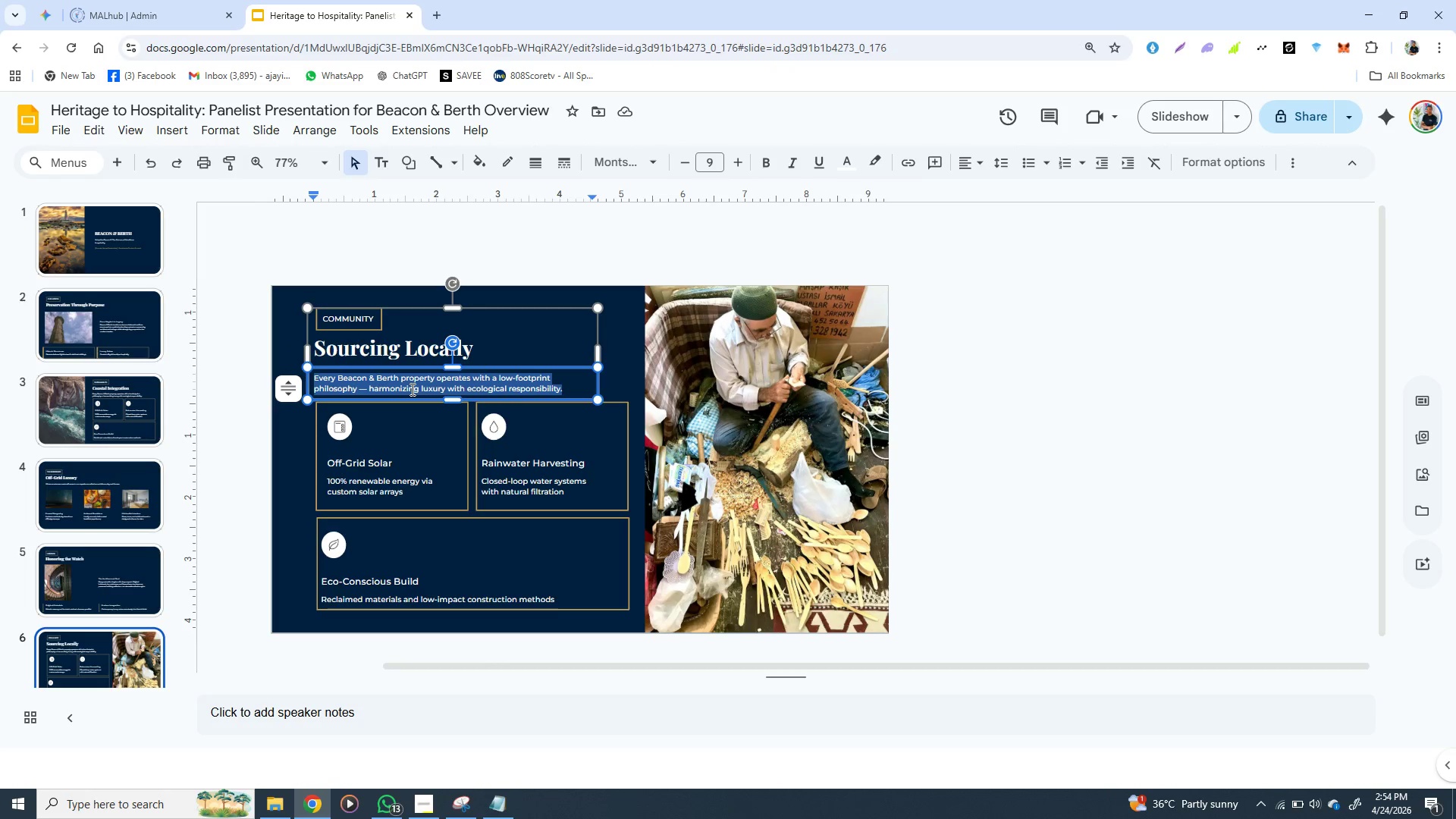 
triple_click([411, 389])
 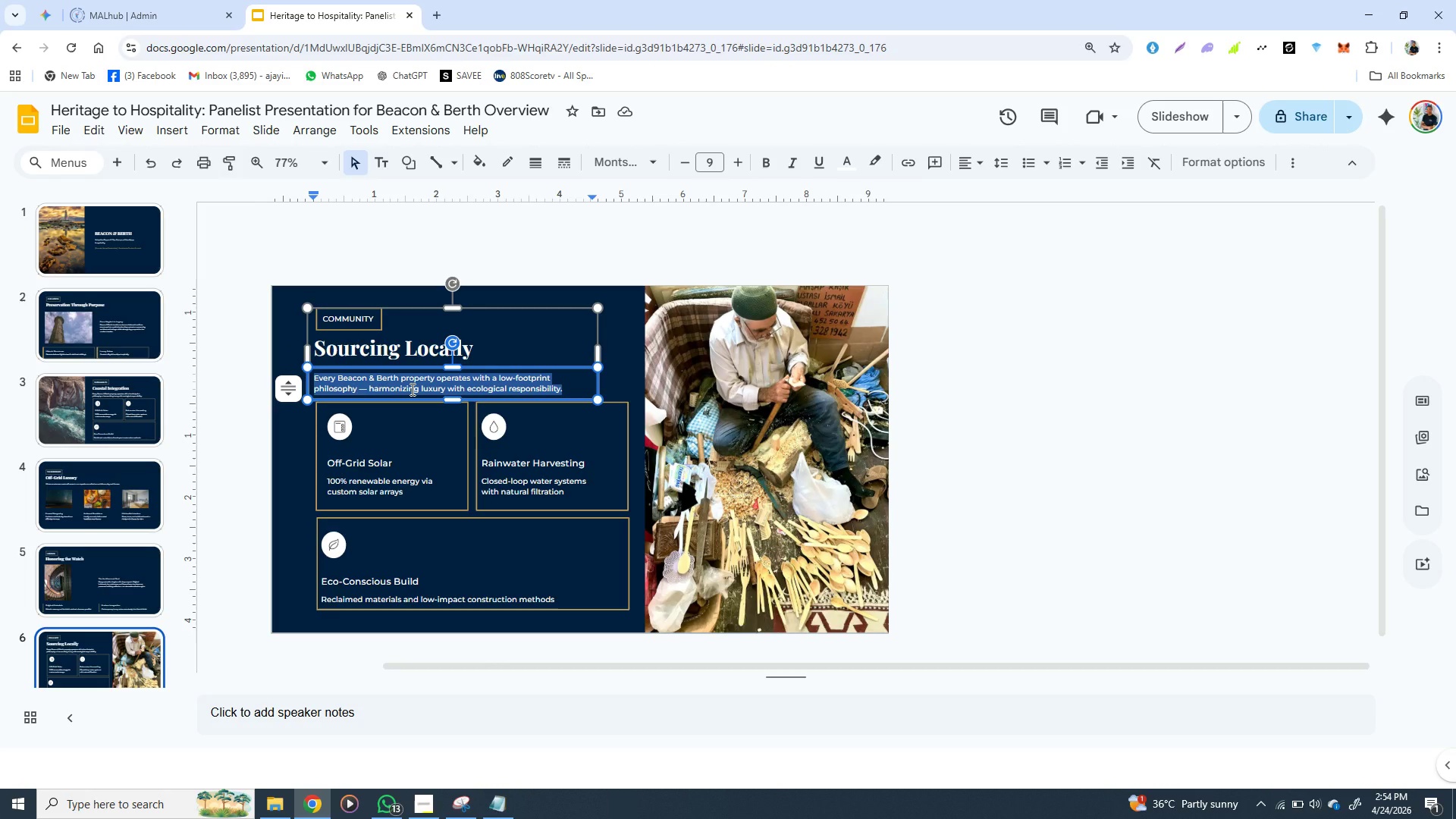 
key(Control+V)
 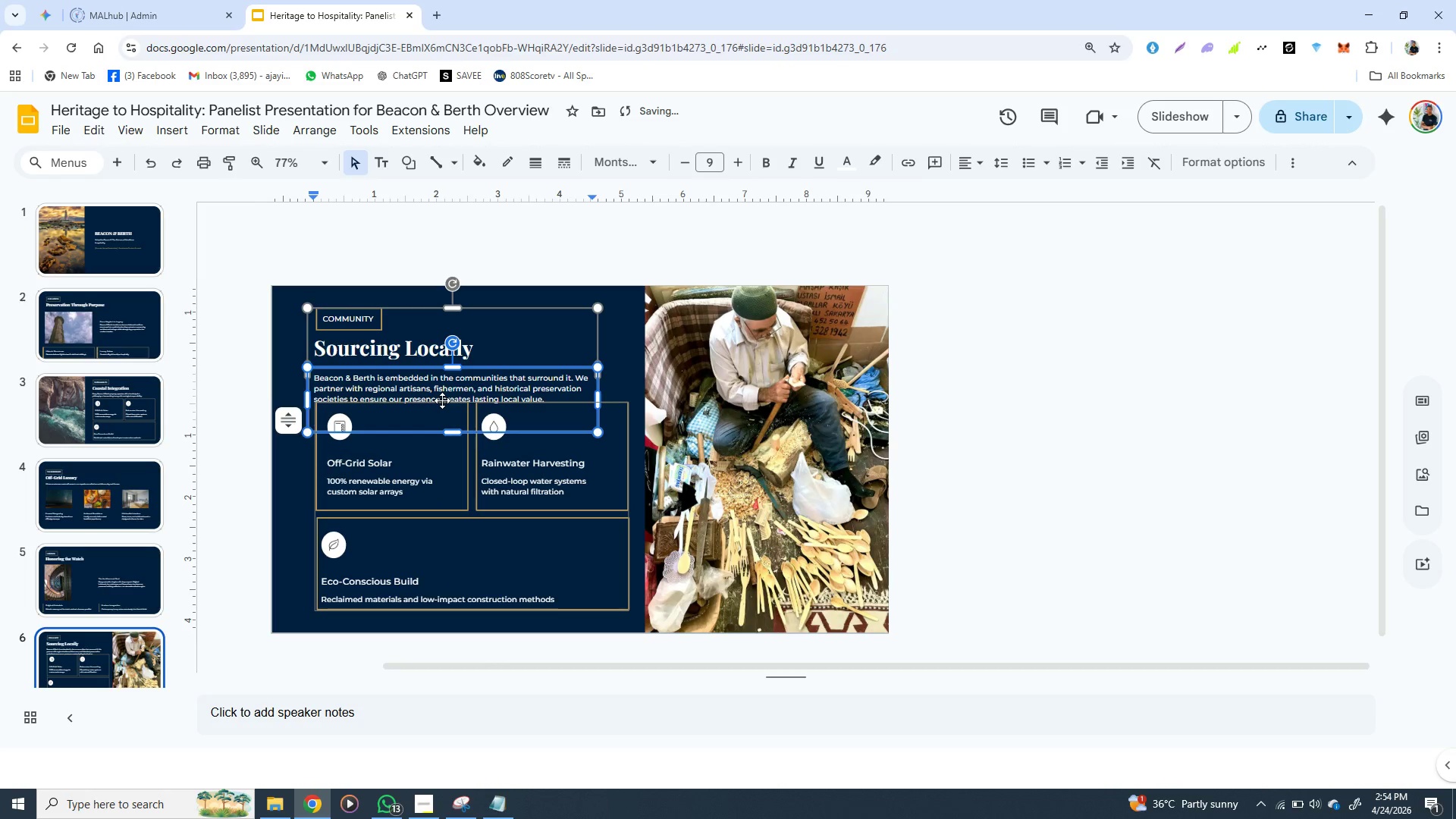 
key(Backspace)
 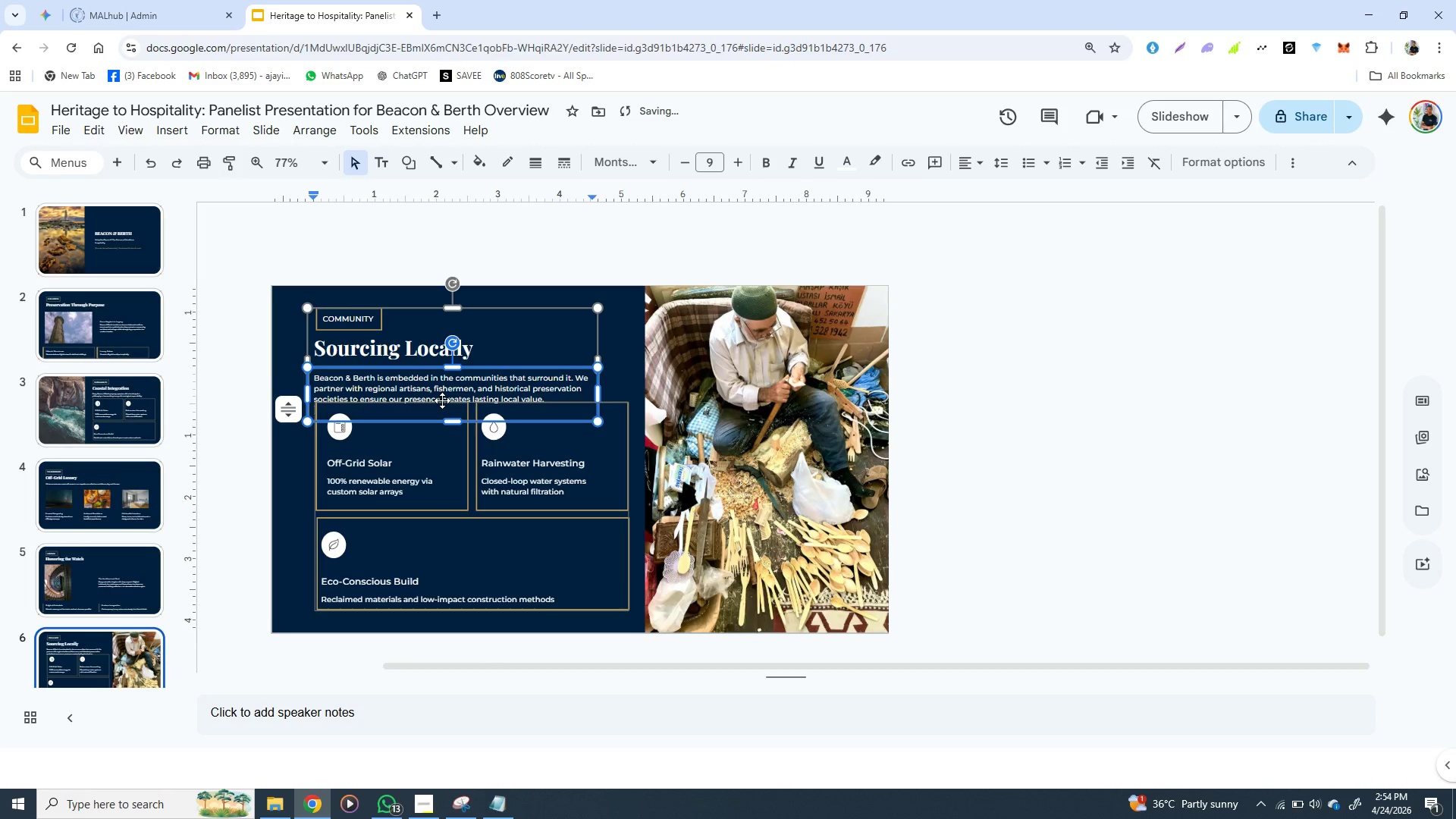 
key(Backspace)
 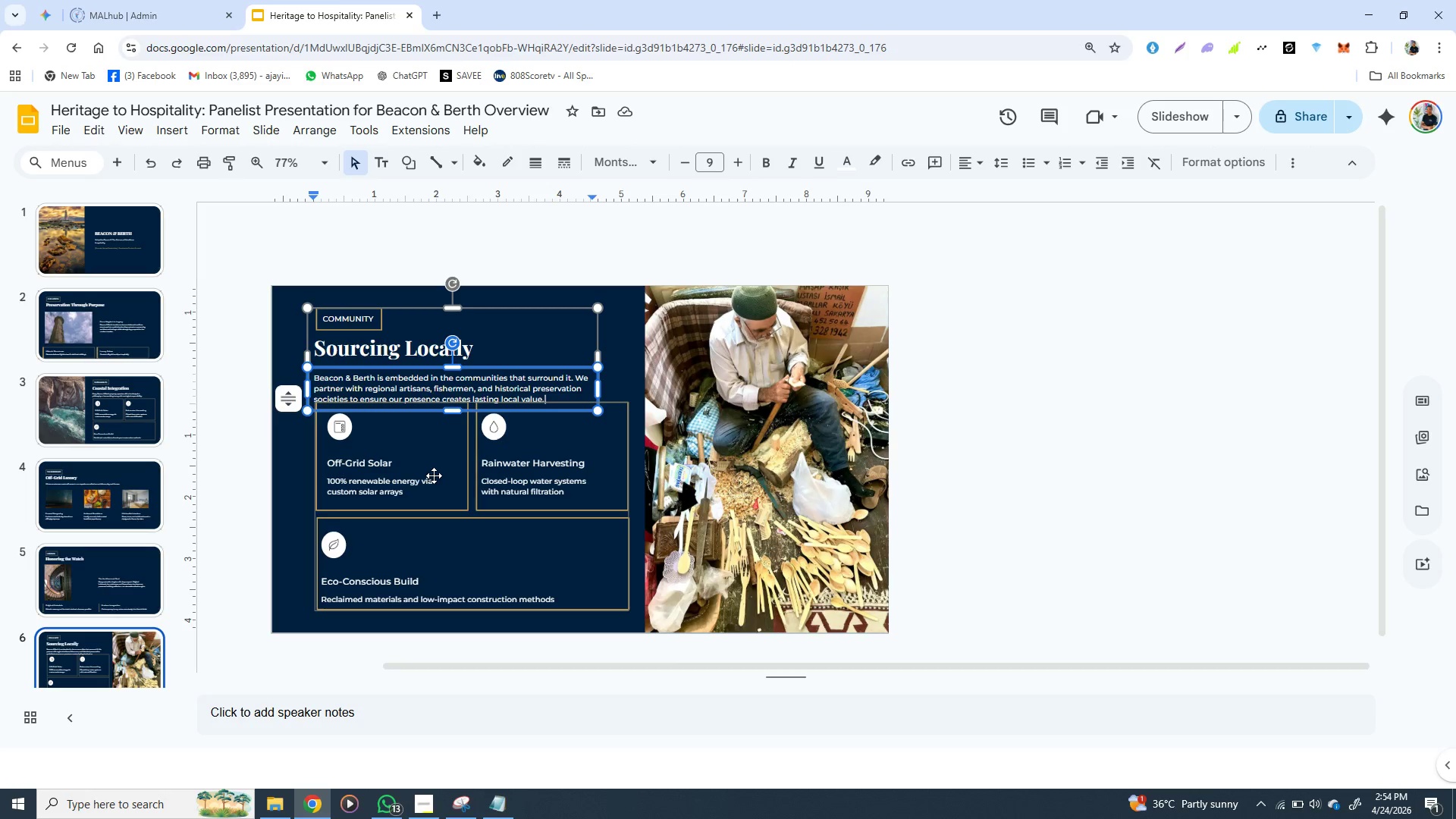 
wait(21.17)
 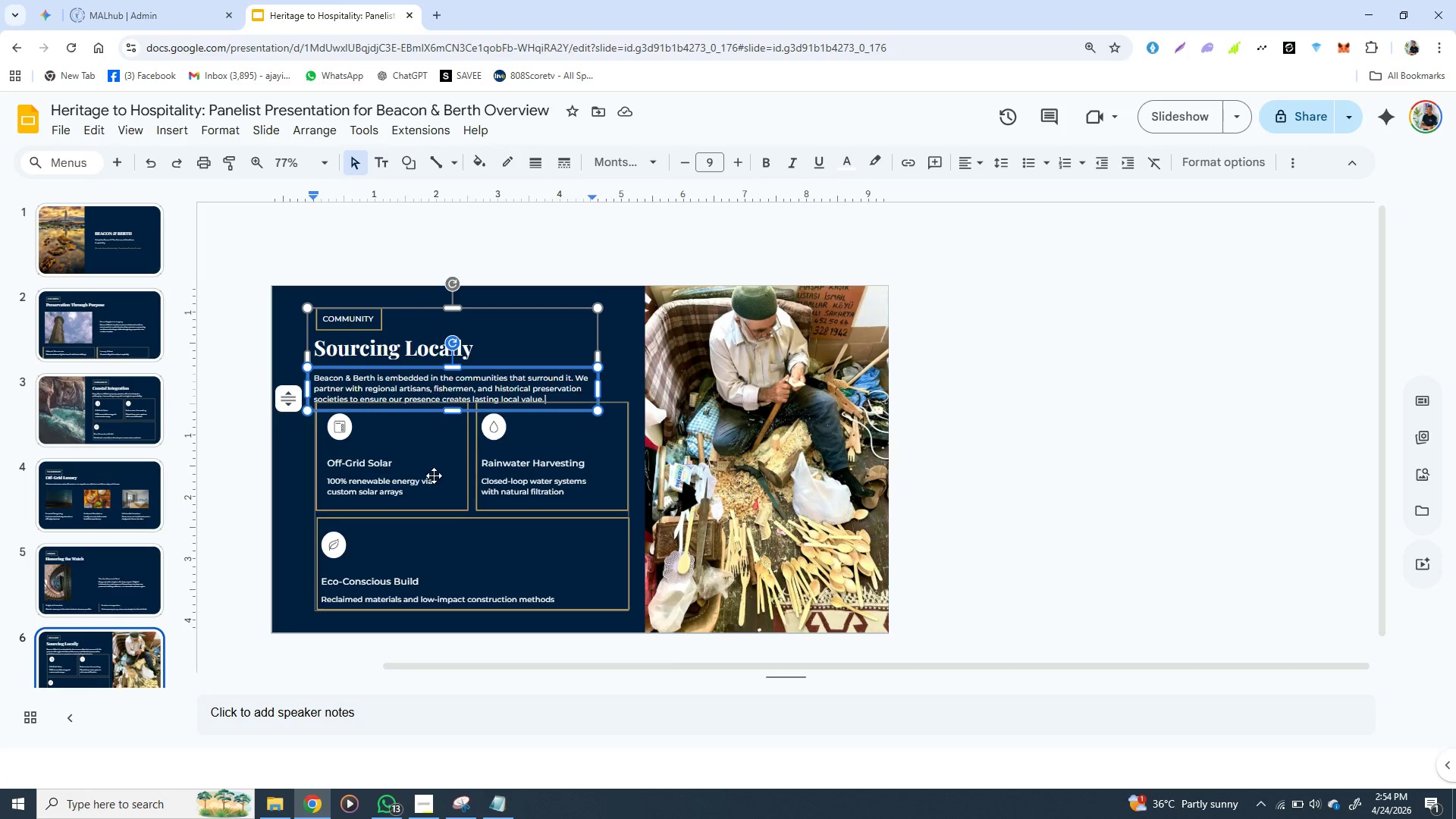 
left_click([447, 490])
 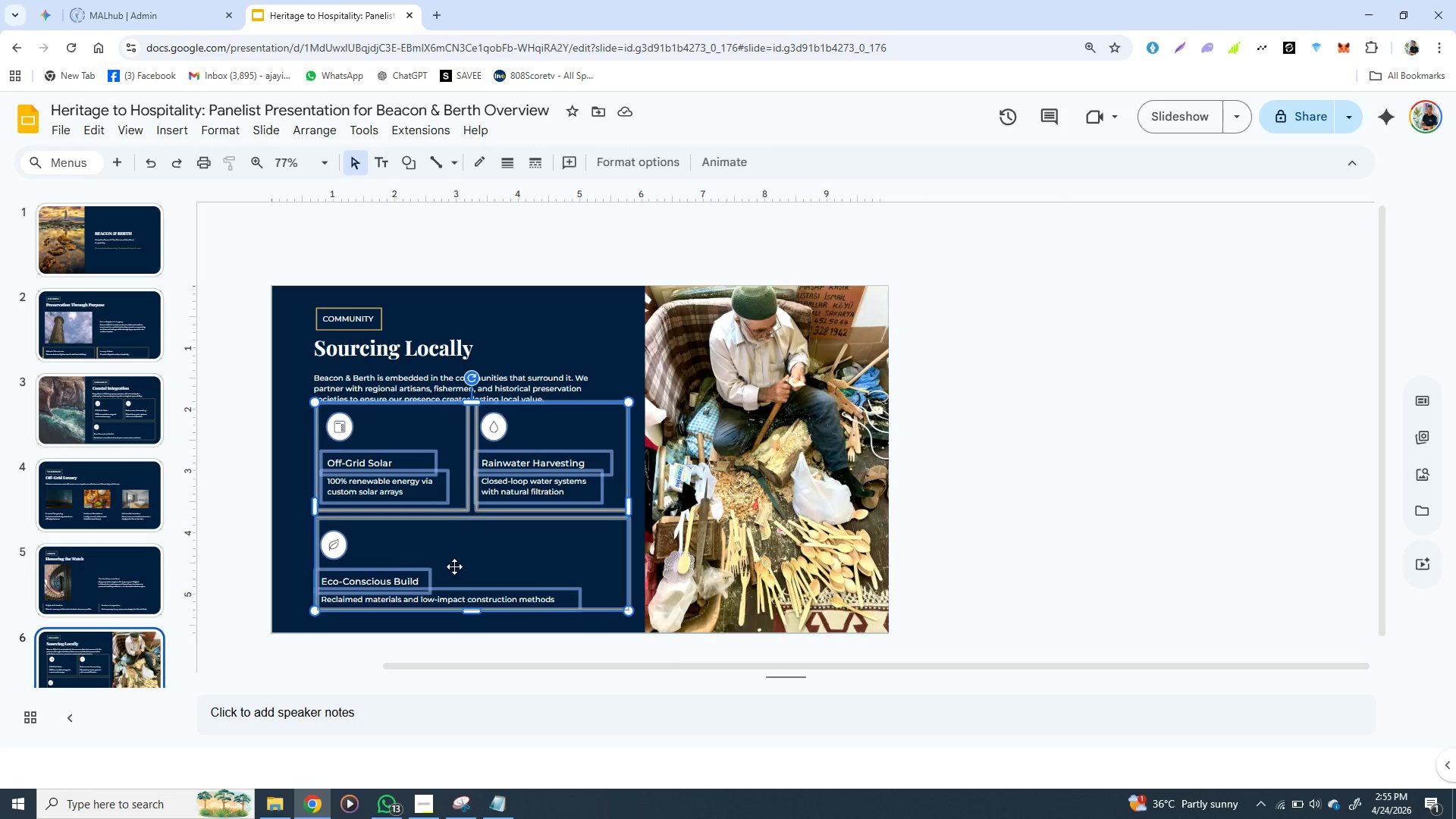 
wait(7.7)
 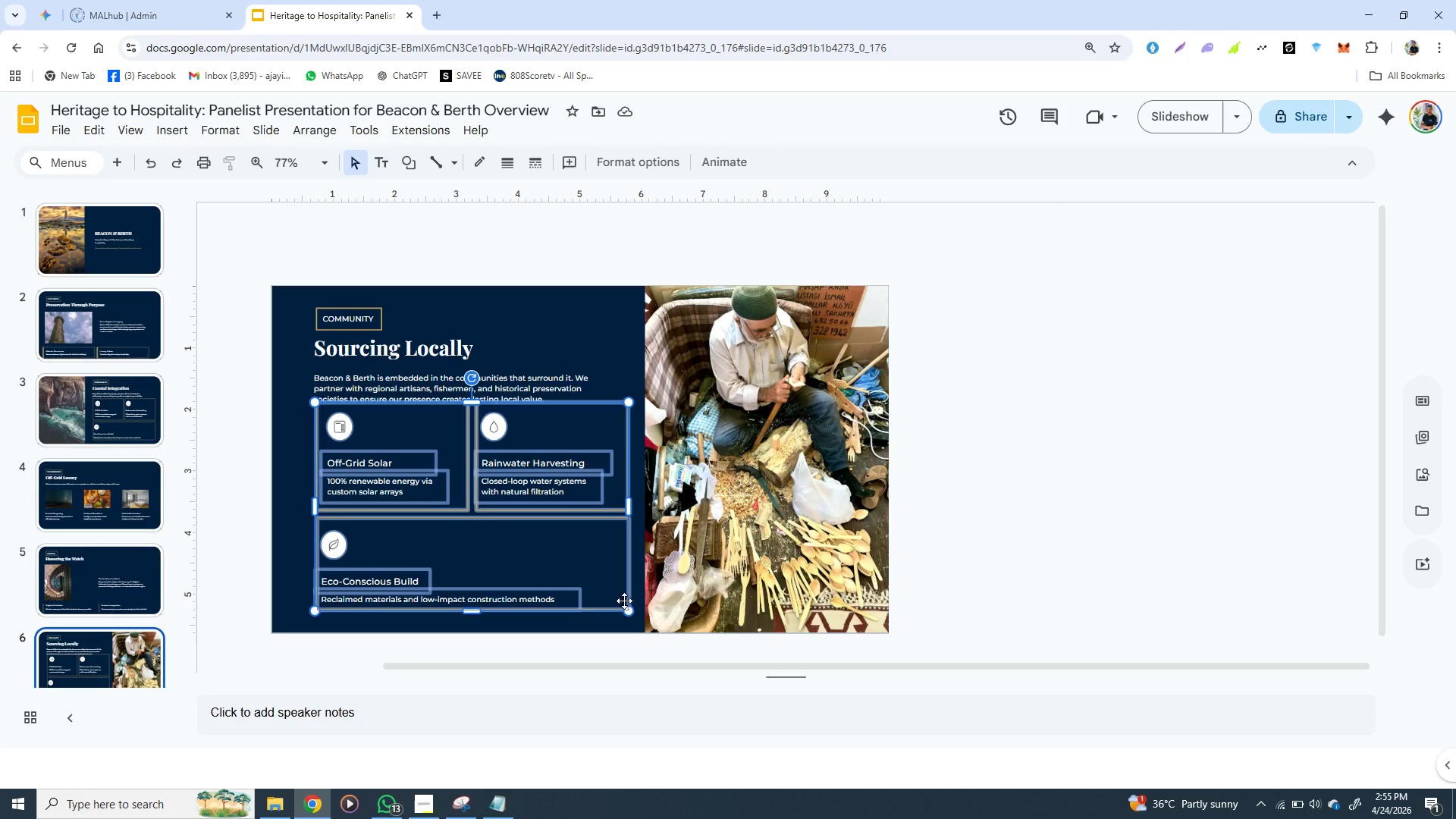 
left_click([345, 432])
 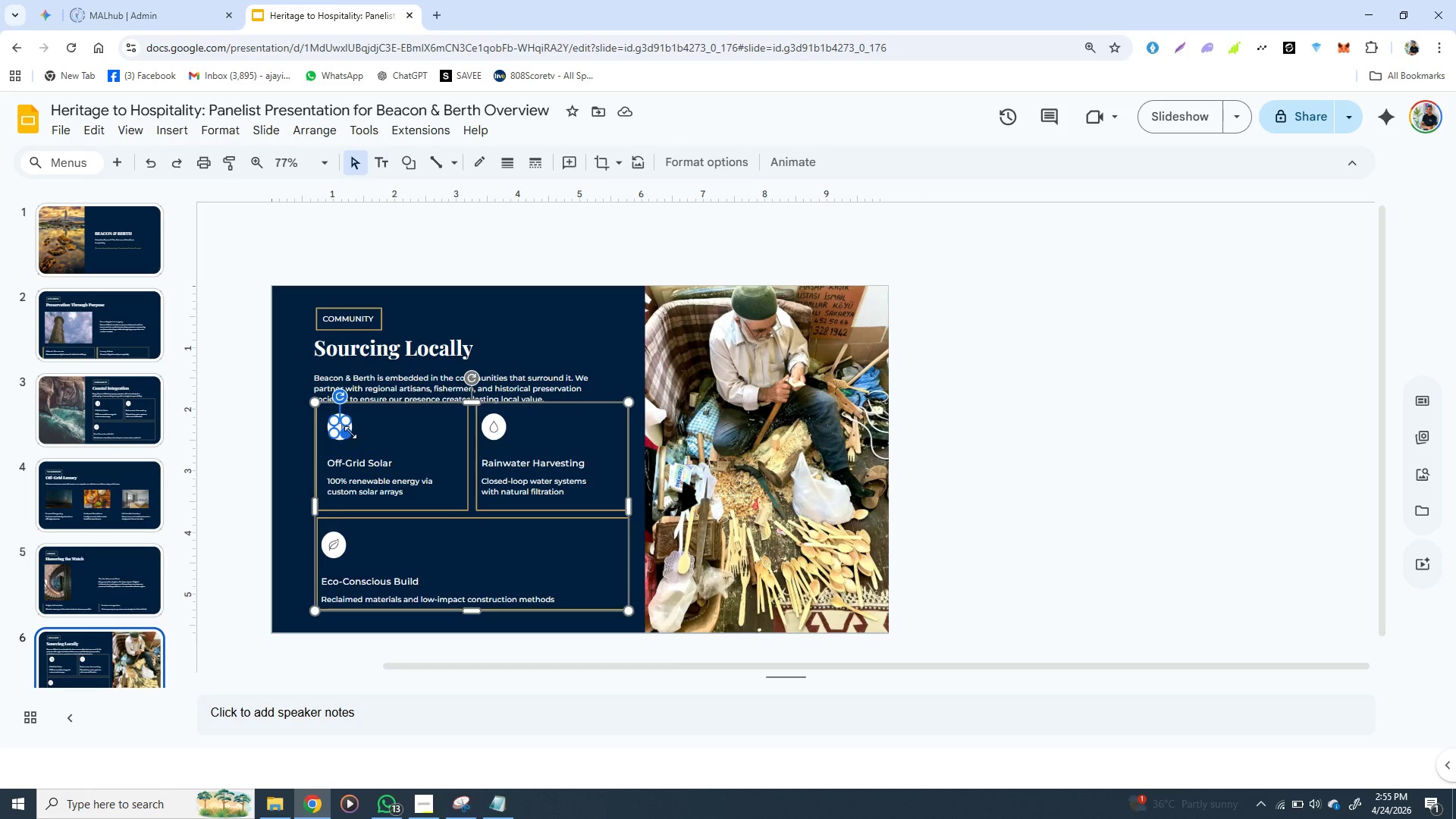 
left_click([350, 432])
 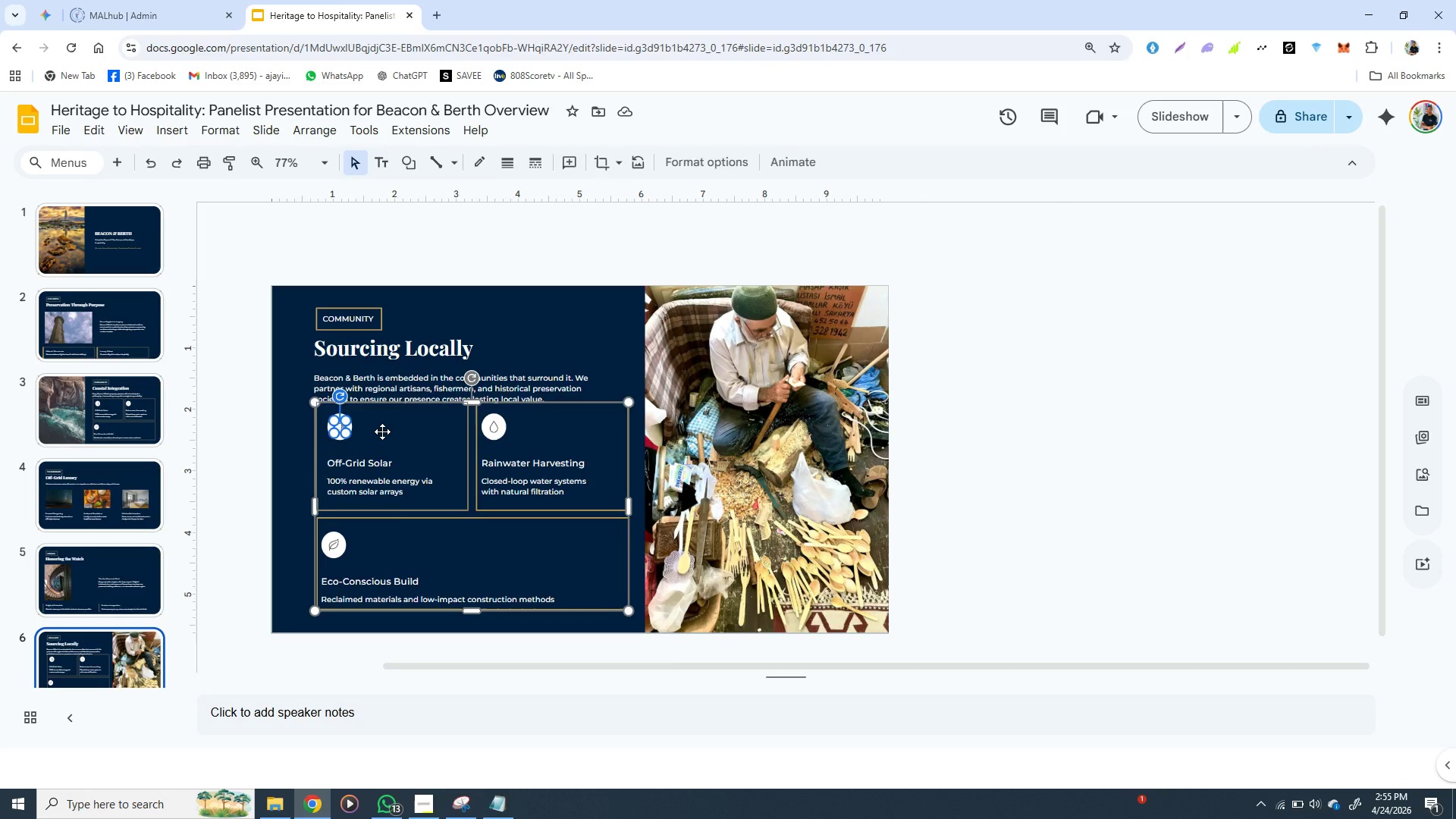 
left_click([382, 431])
 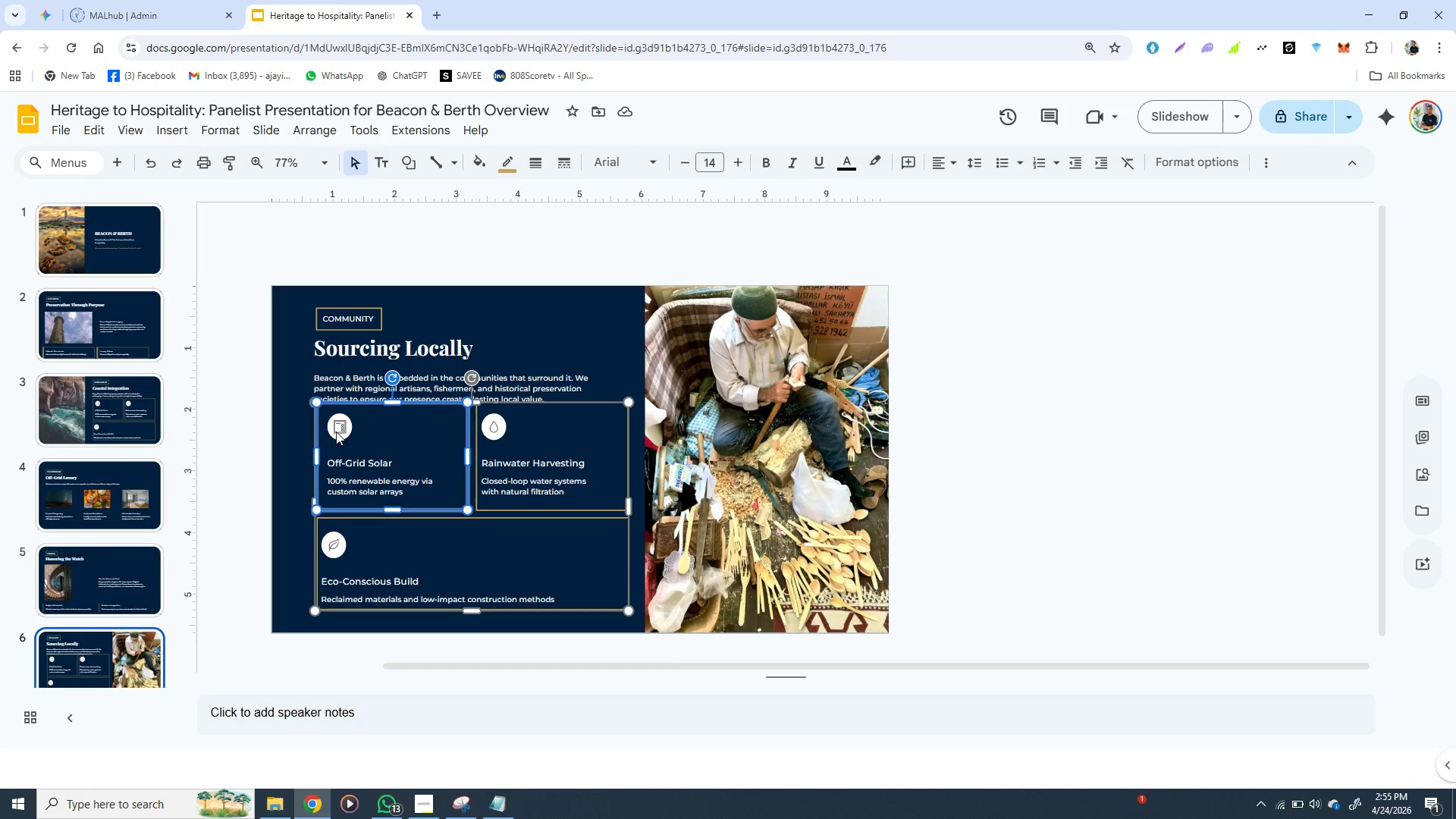 
left_click([336, 431])
 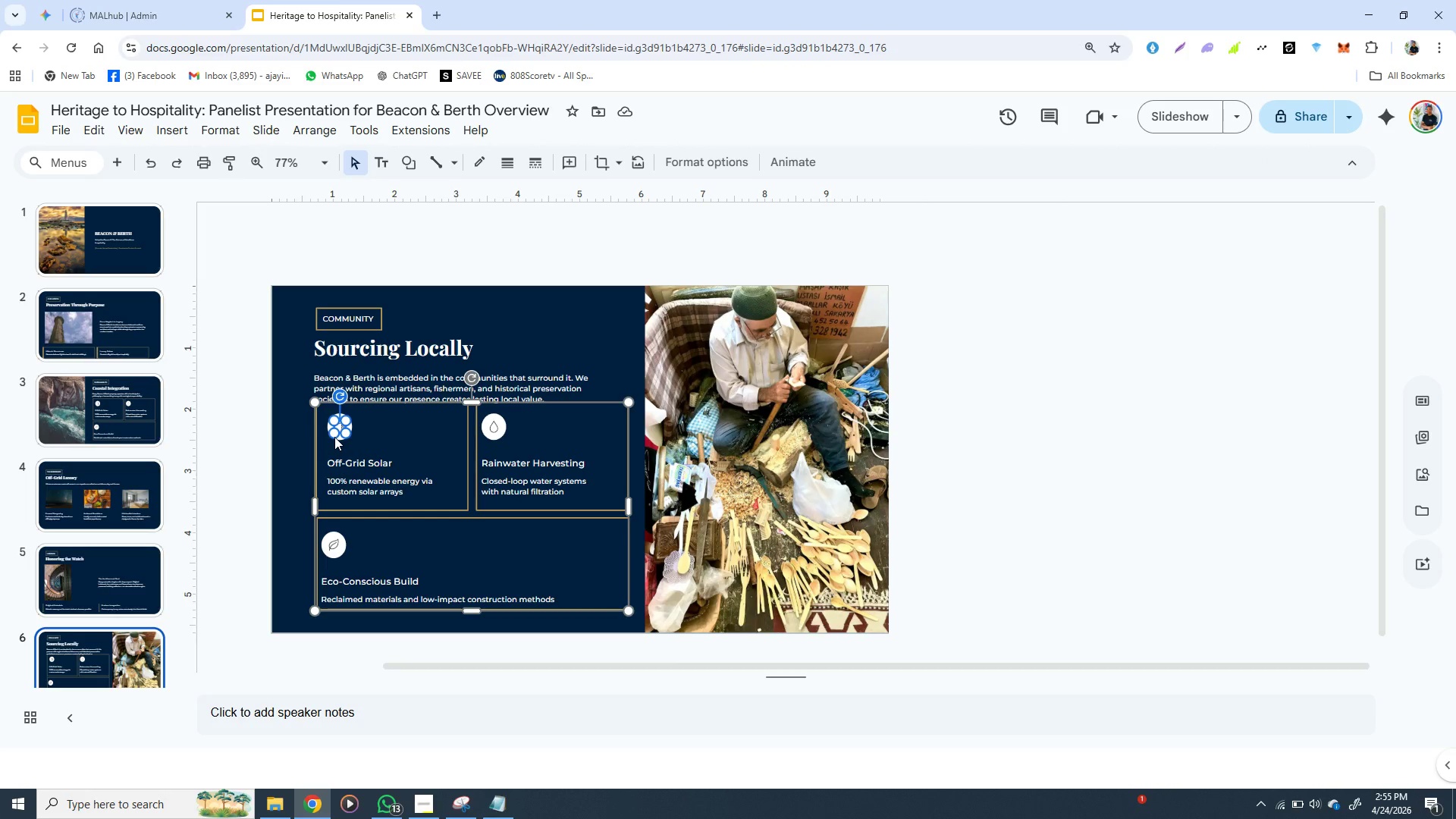 
left_click([334, 437])
 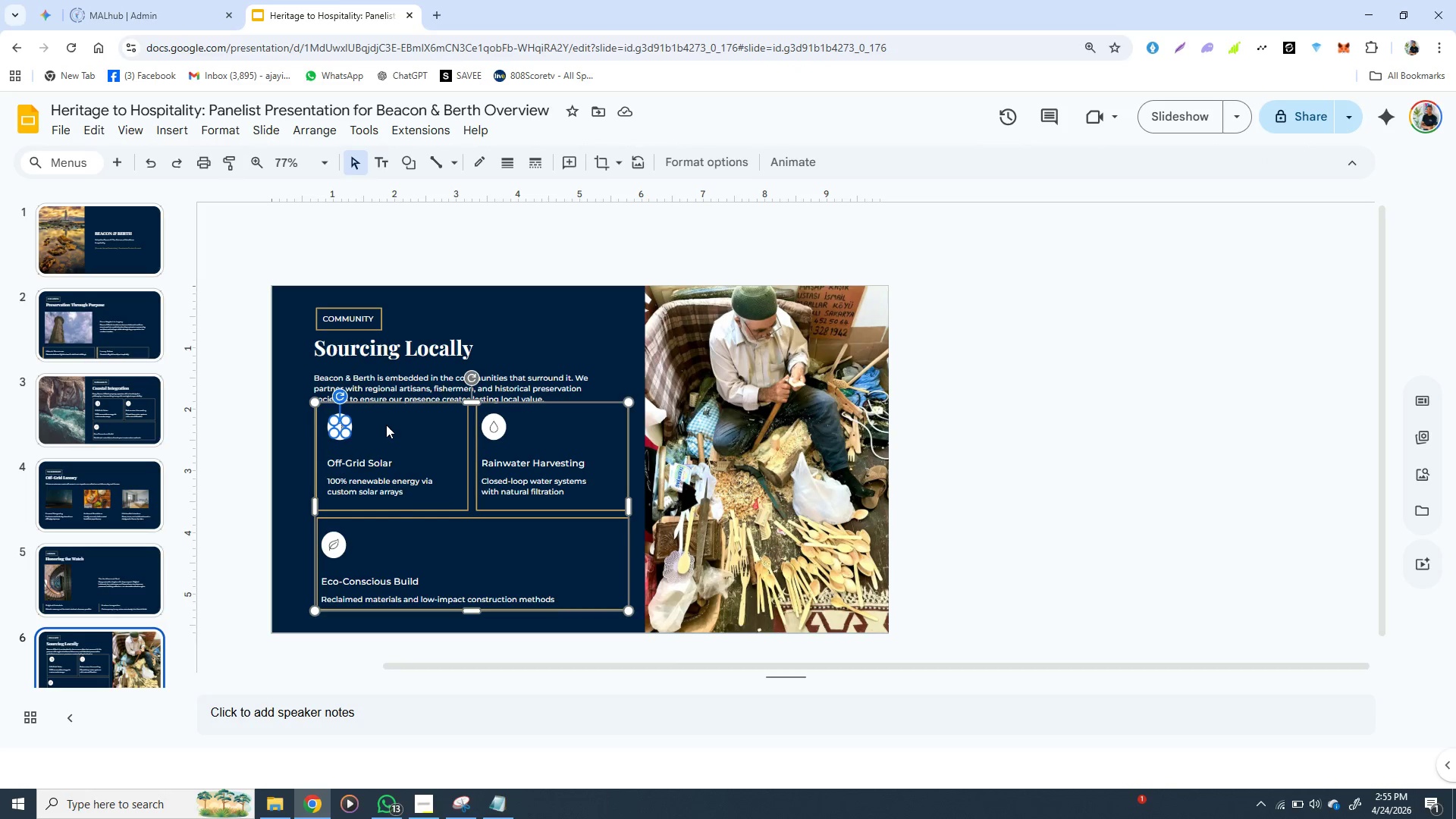 
left_click([386, 425])
 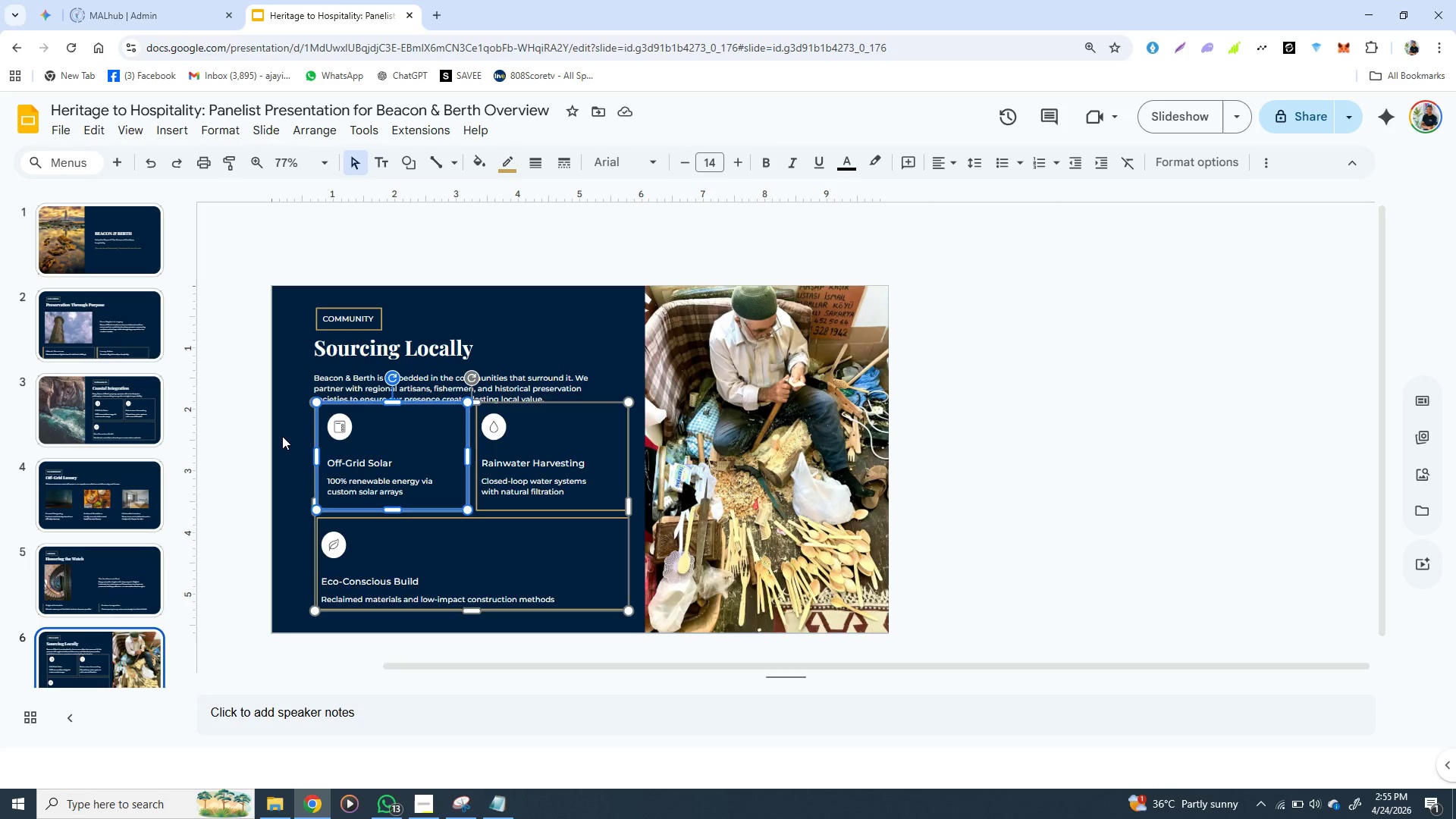 
left_click([282, 436])
 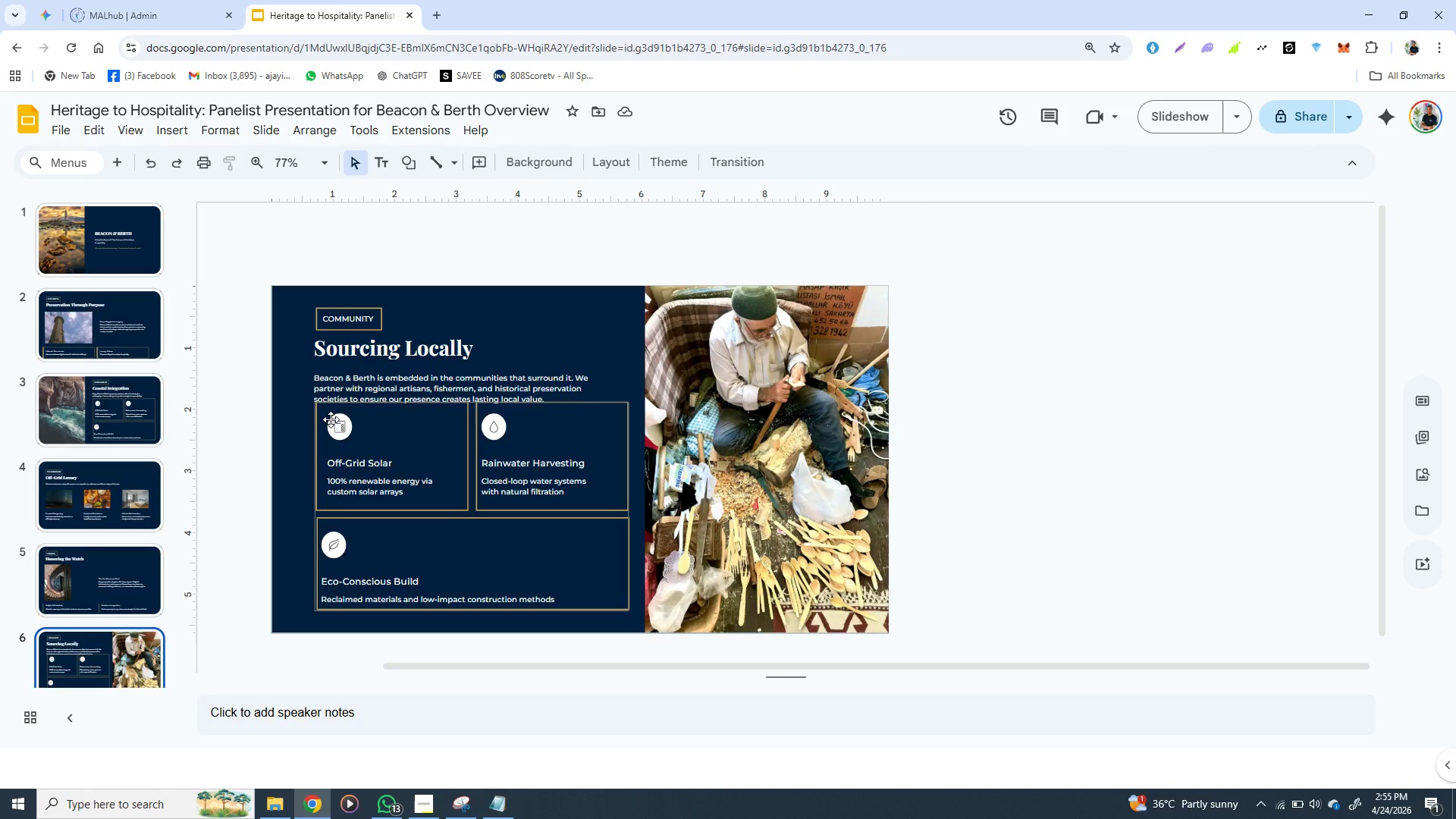 
left_click([331, 419])
 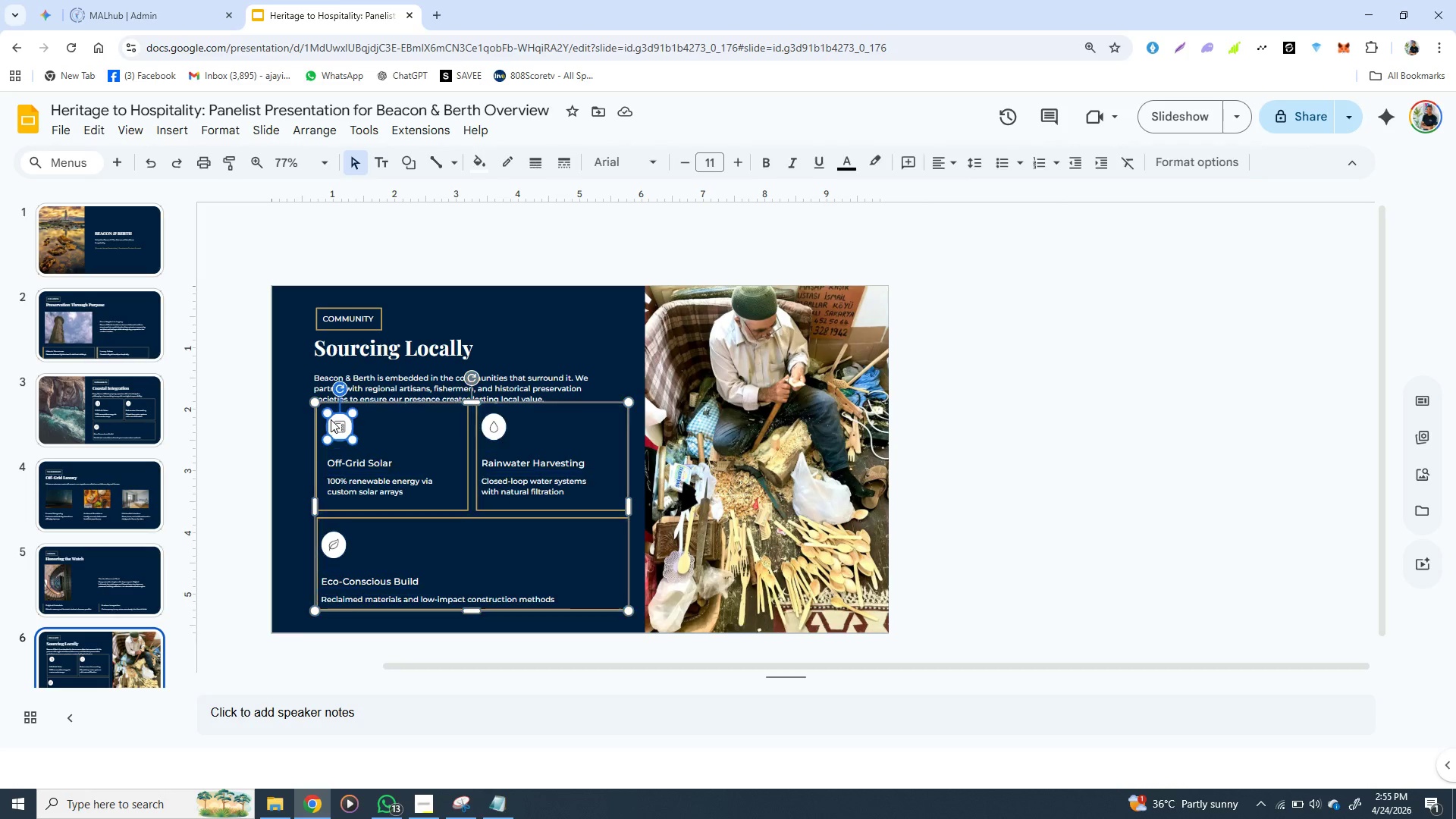 
double_click([331, 419])
 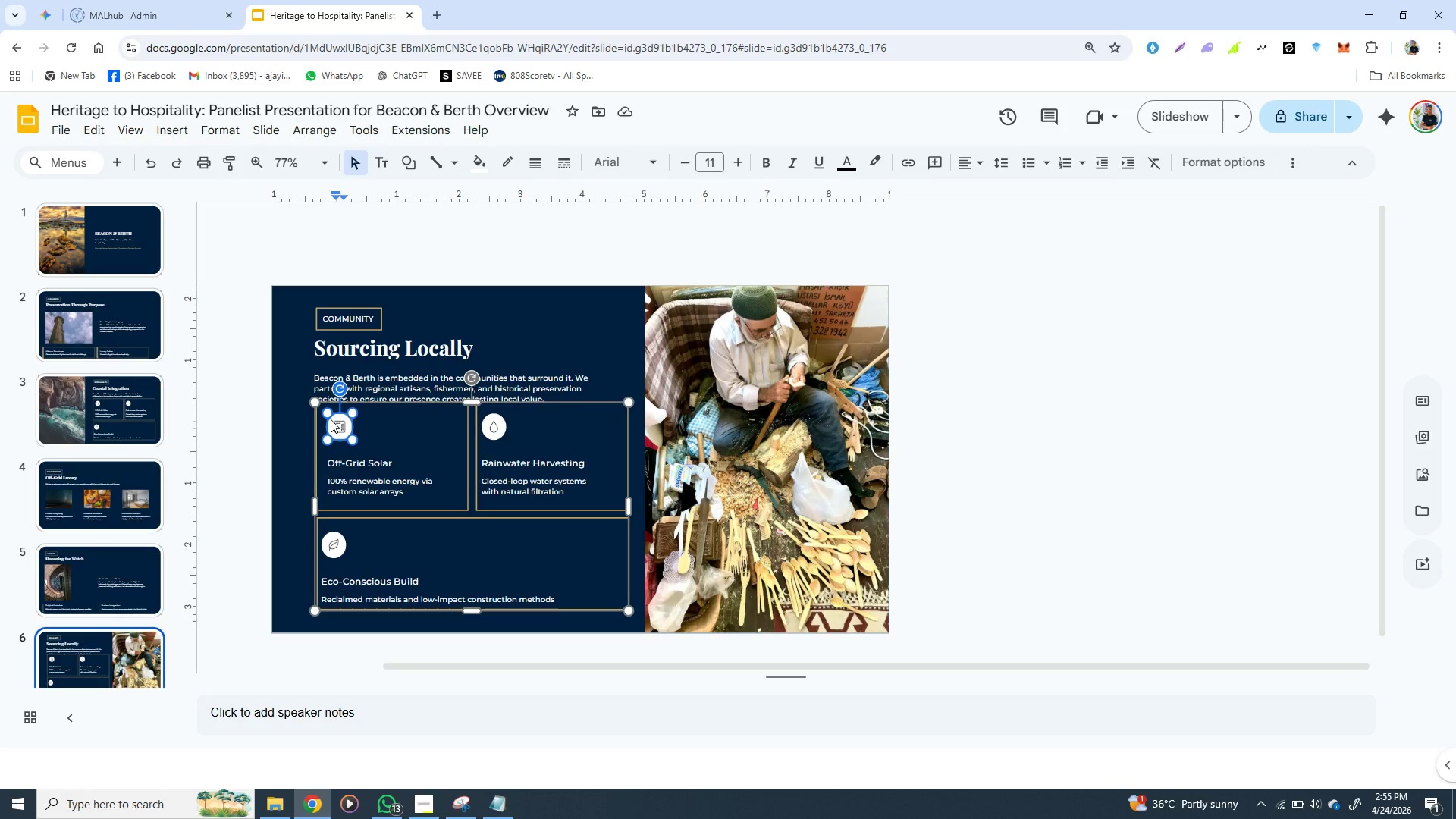 
key(Backspace)
 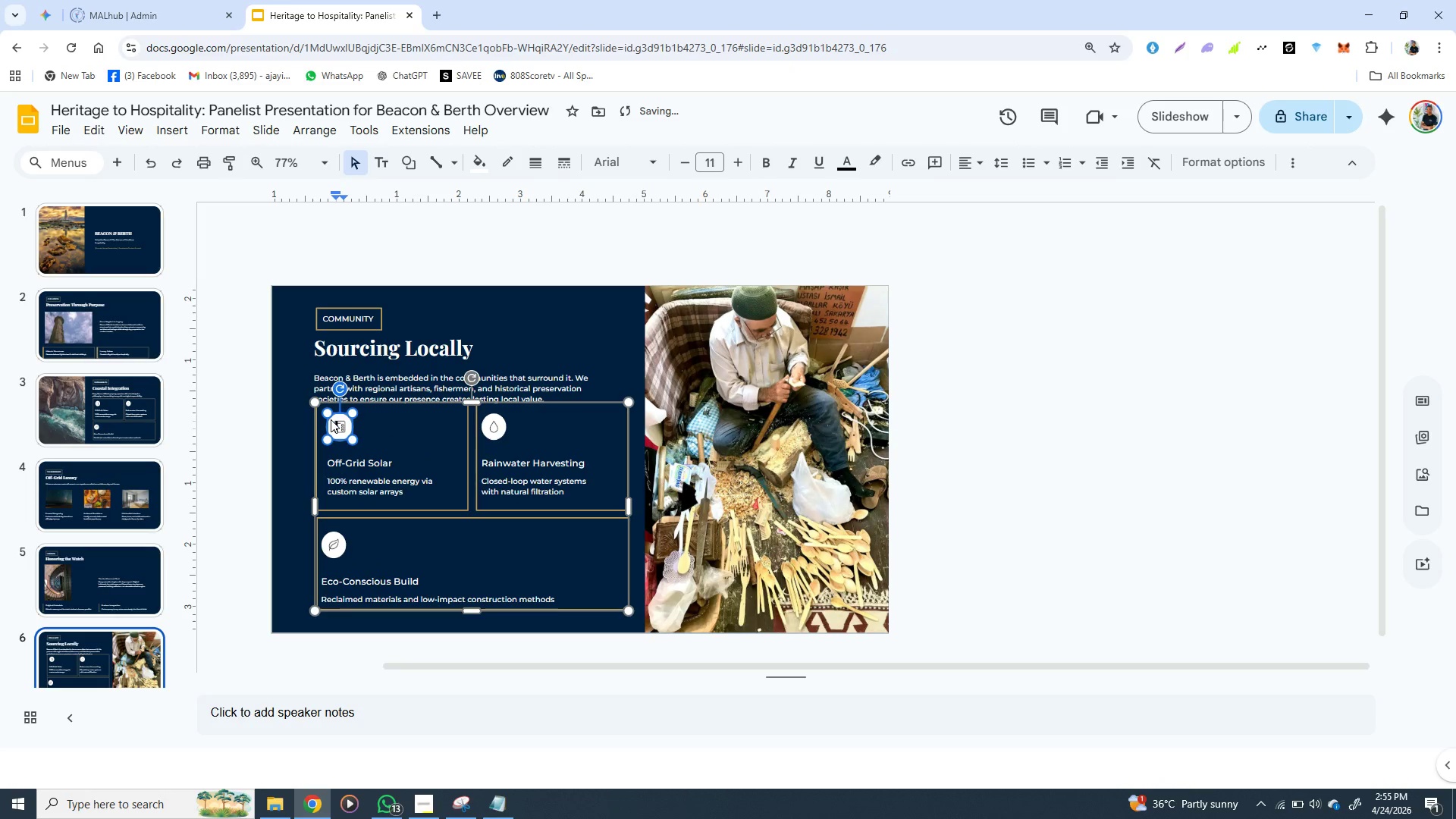 
key(Backspace)
 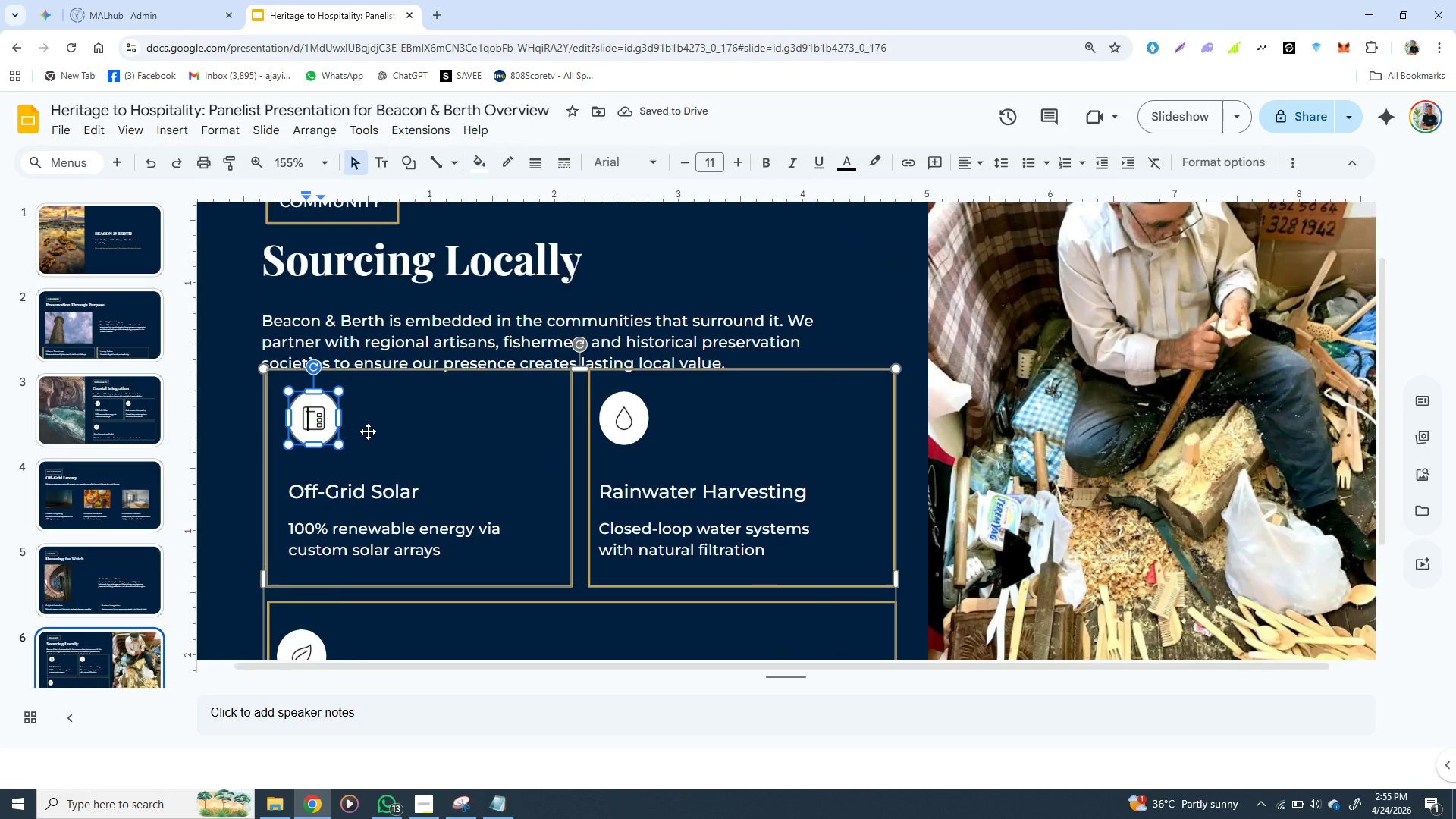 
left_click([362, 428])
 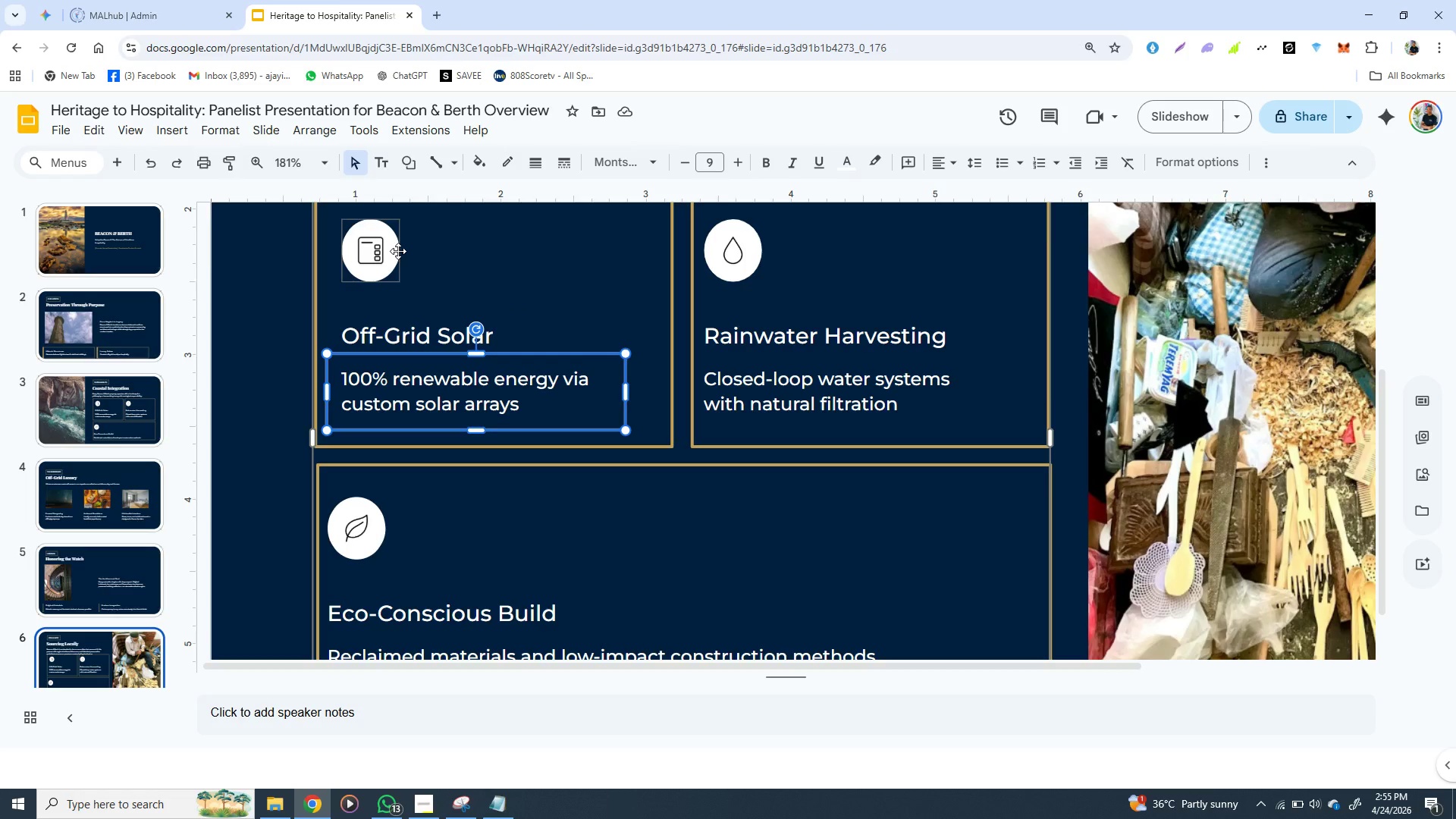 
left_click([398, 251])
 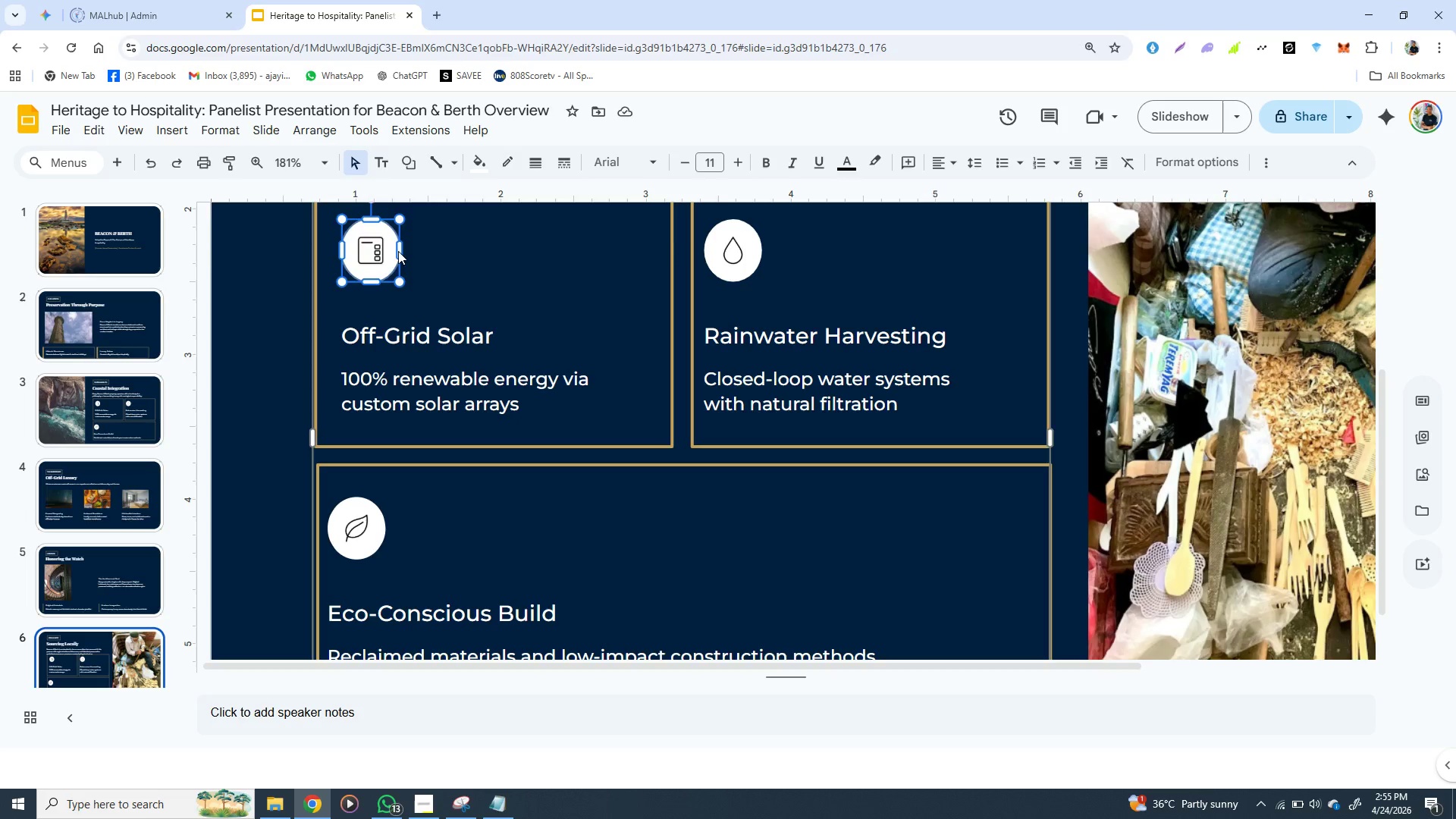 
key(Backspace)
 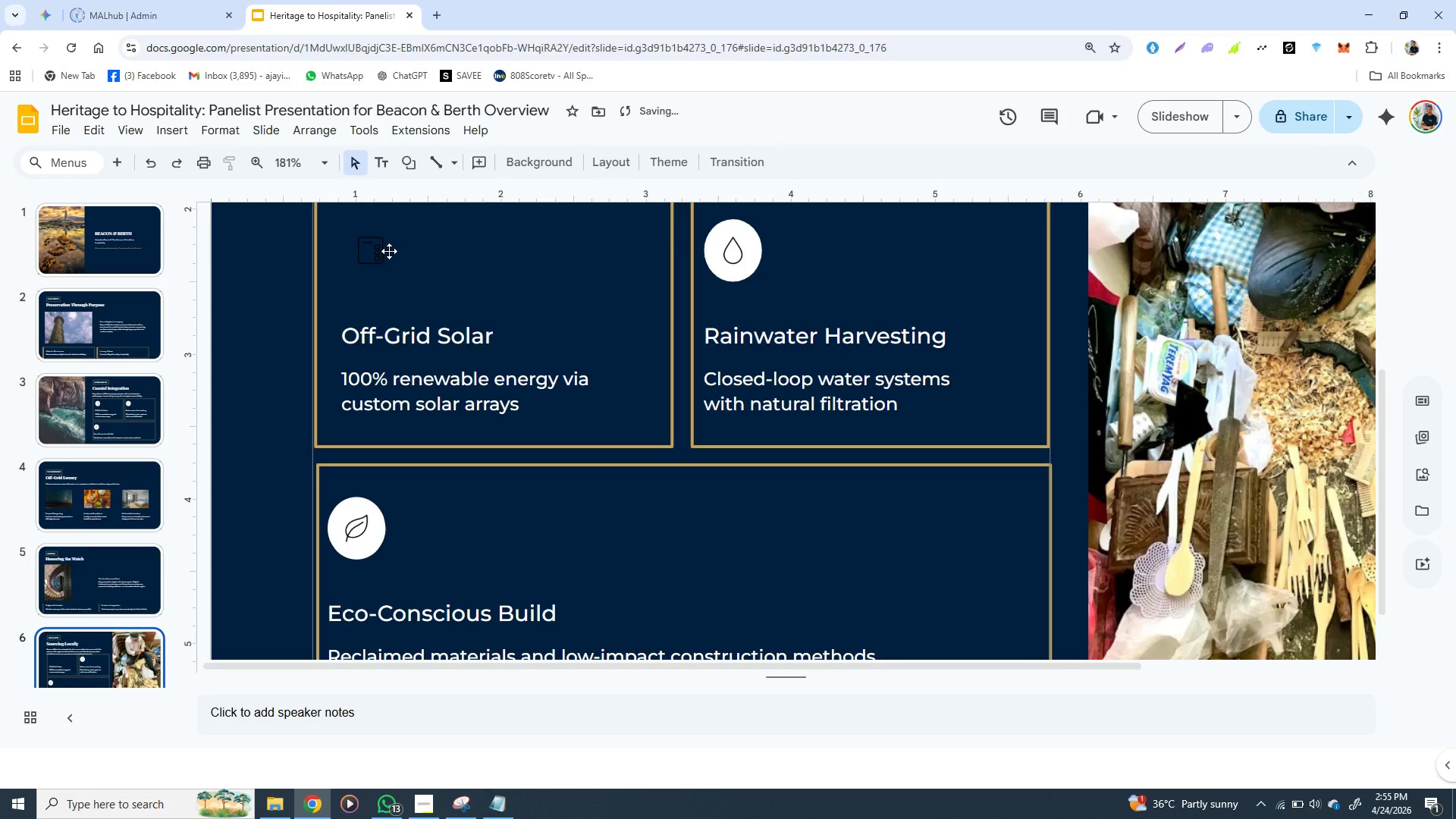 
left_click([389, 251])
 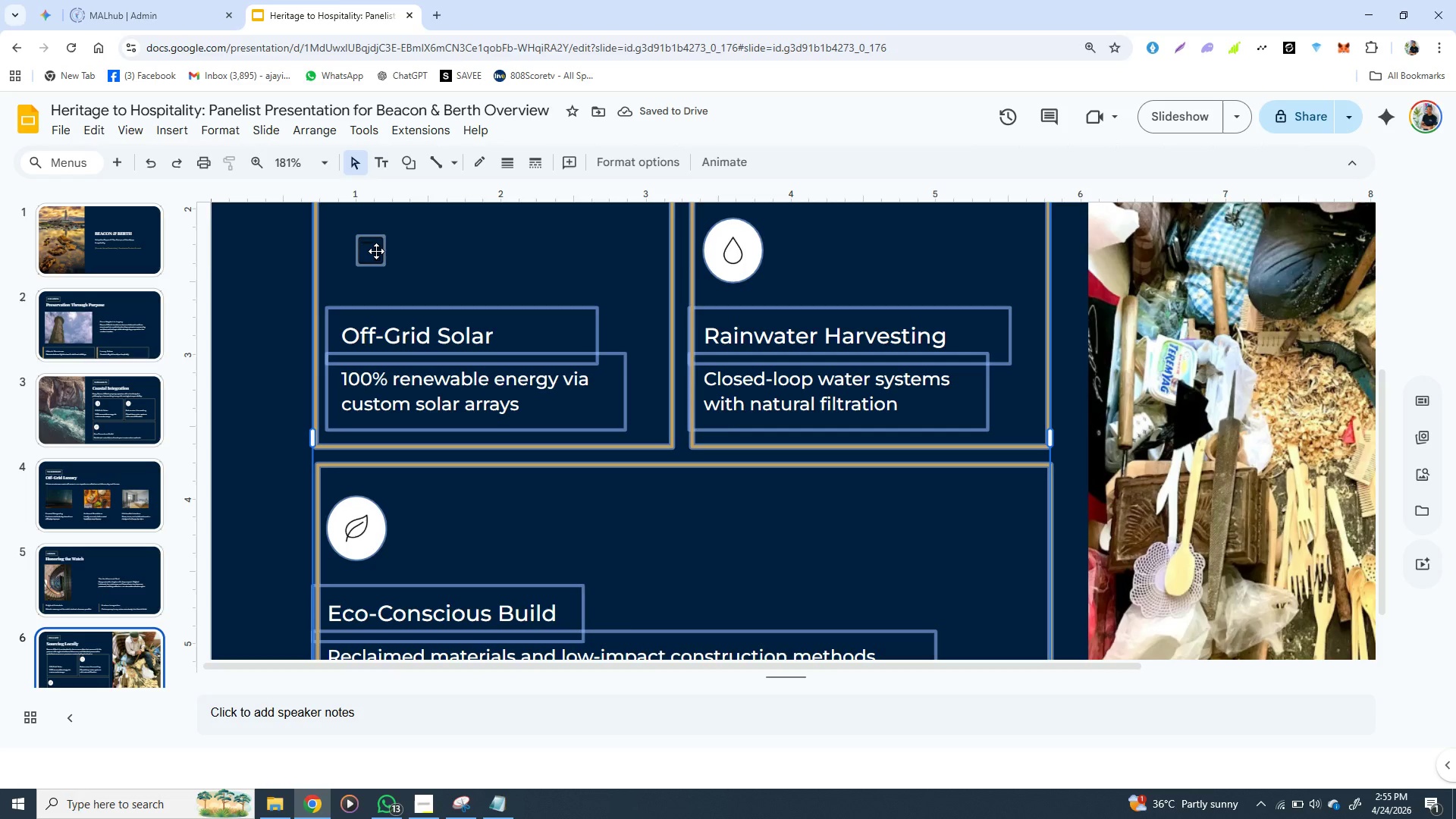 
left_click([376, 251])
 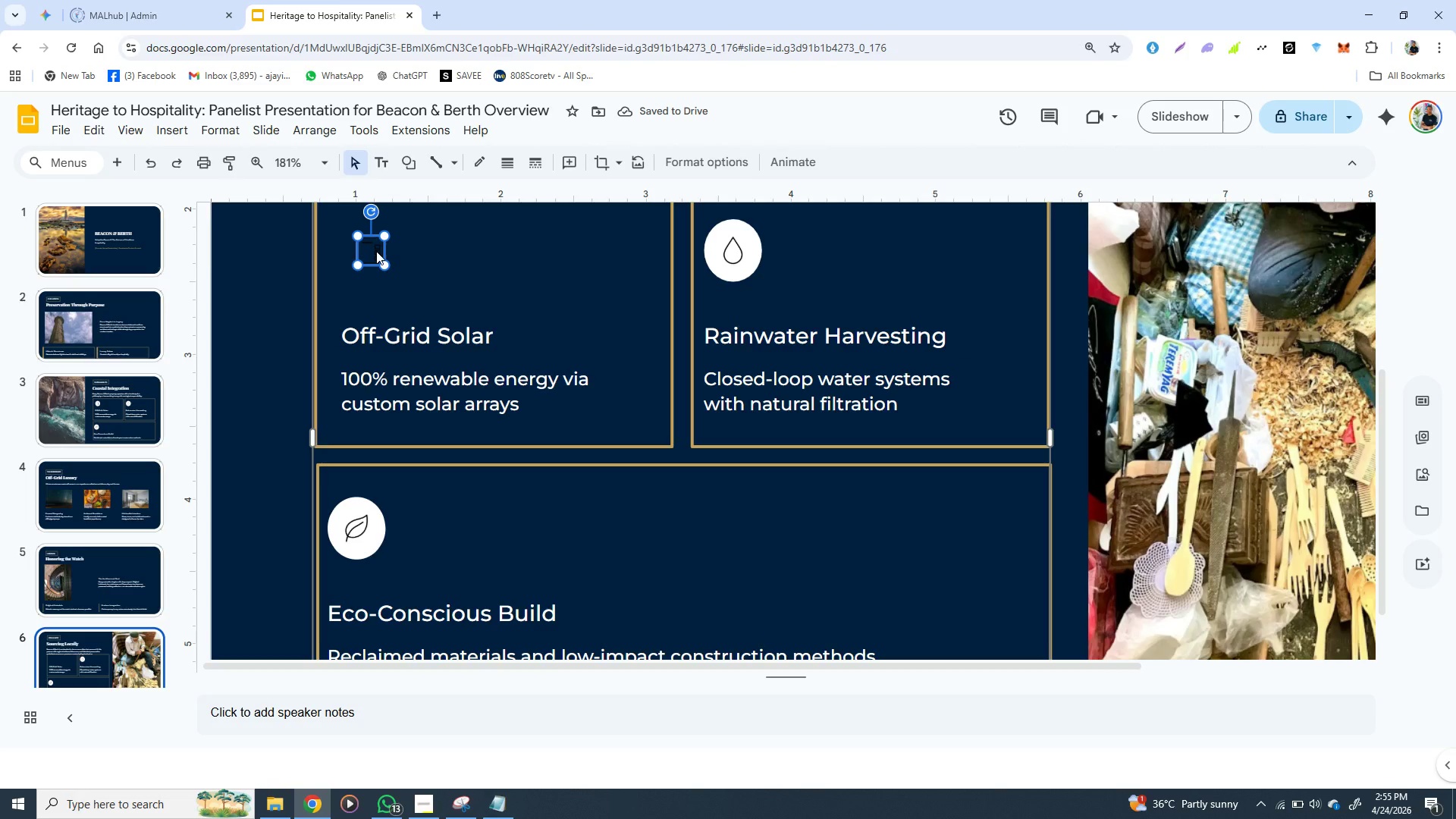 
key(Backspace)
 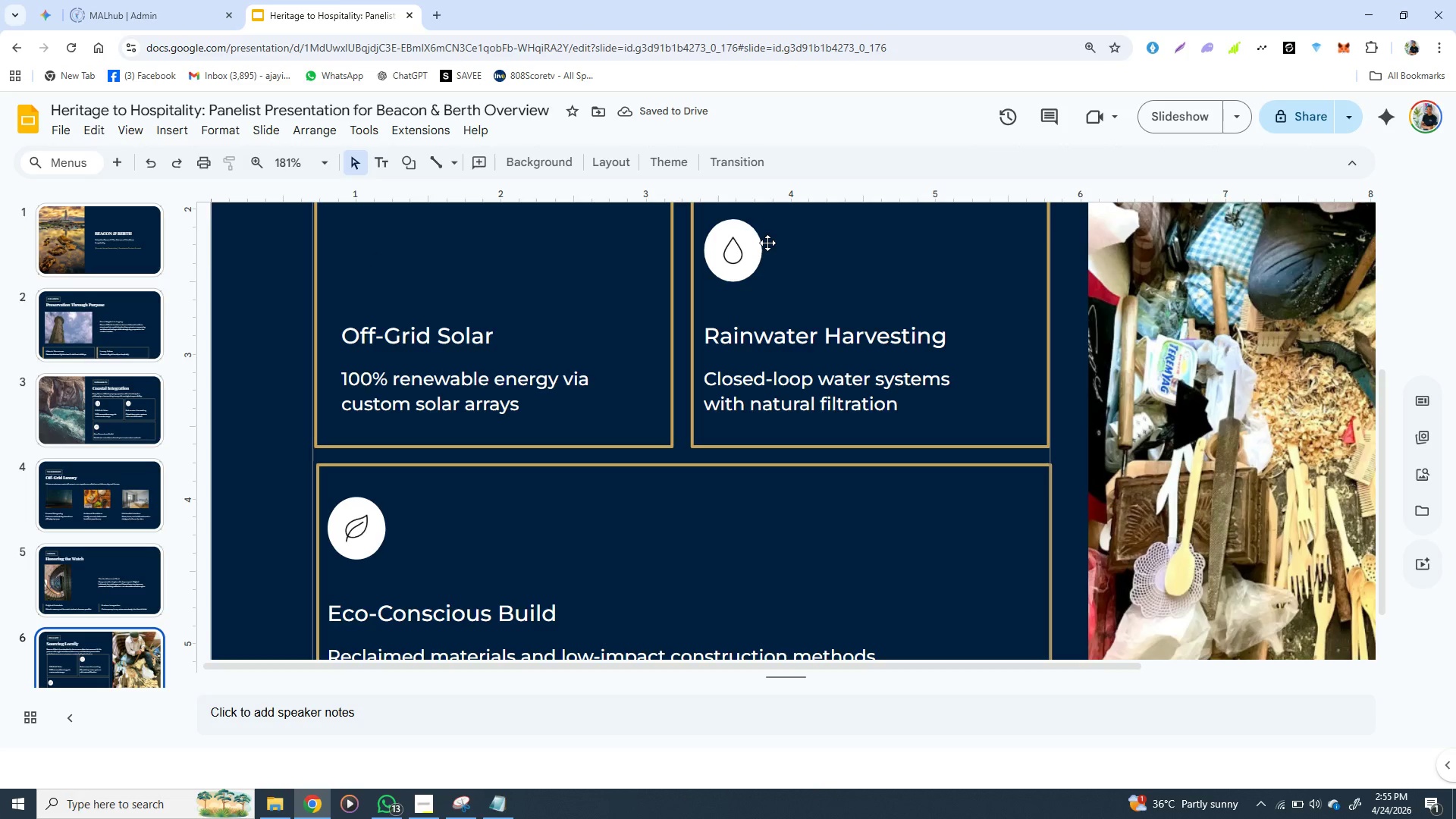 
left_click([764, 244])
 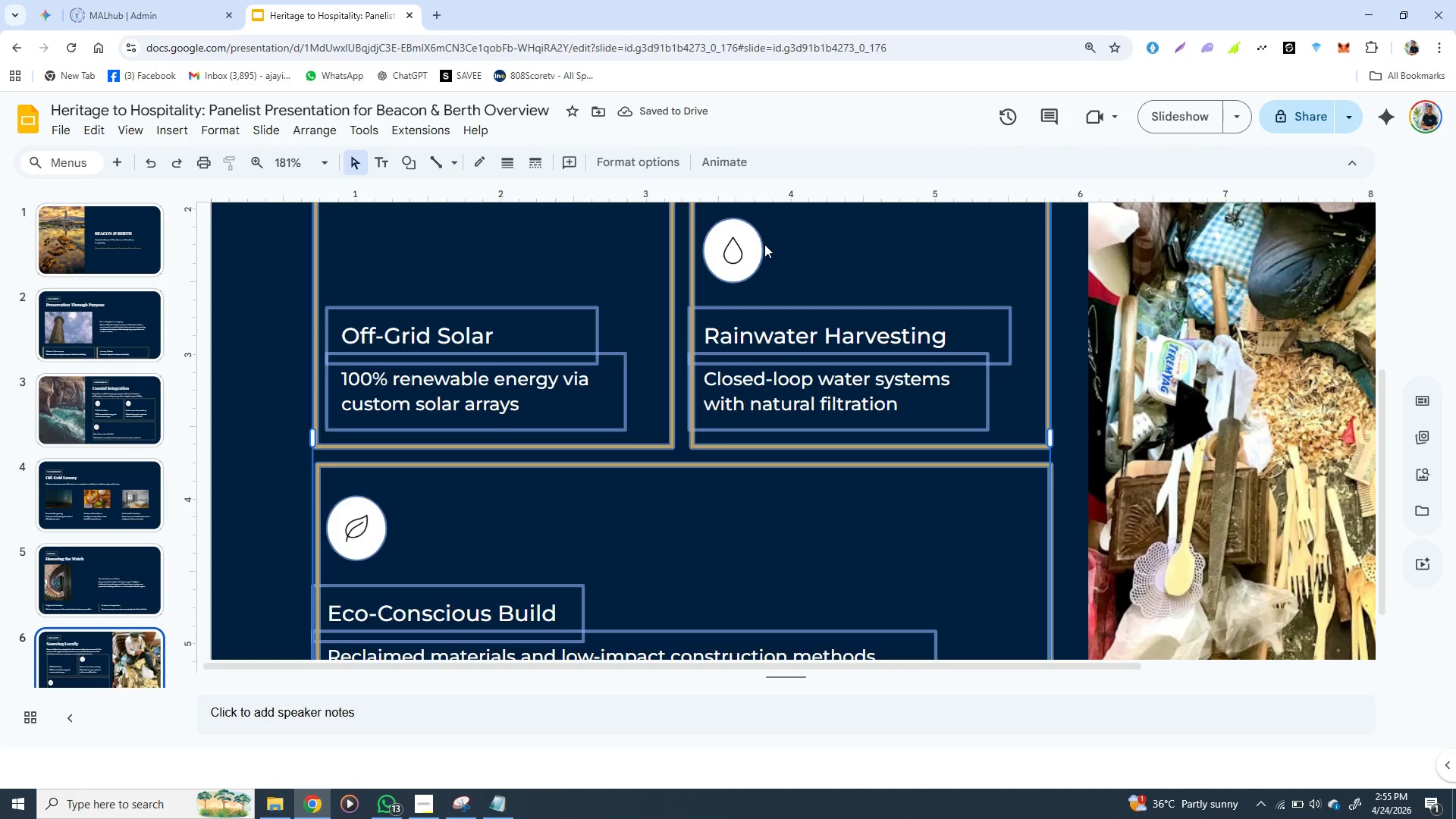 
left_click([764, 244])
 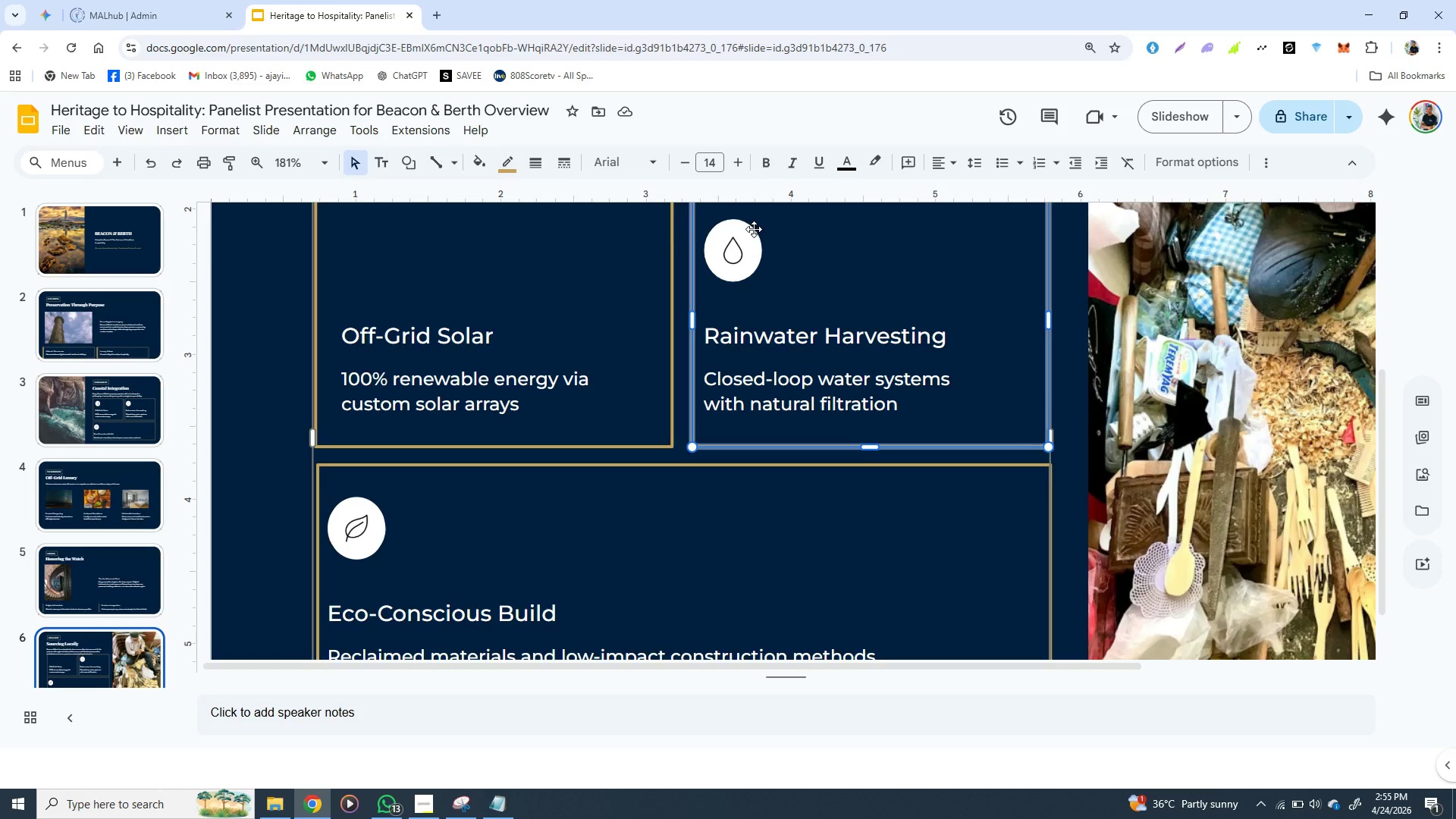 
left_click([754, 229])
 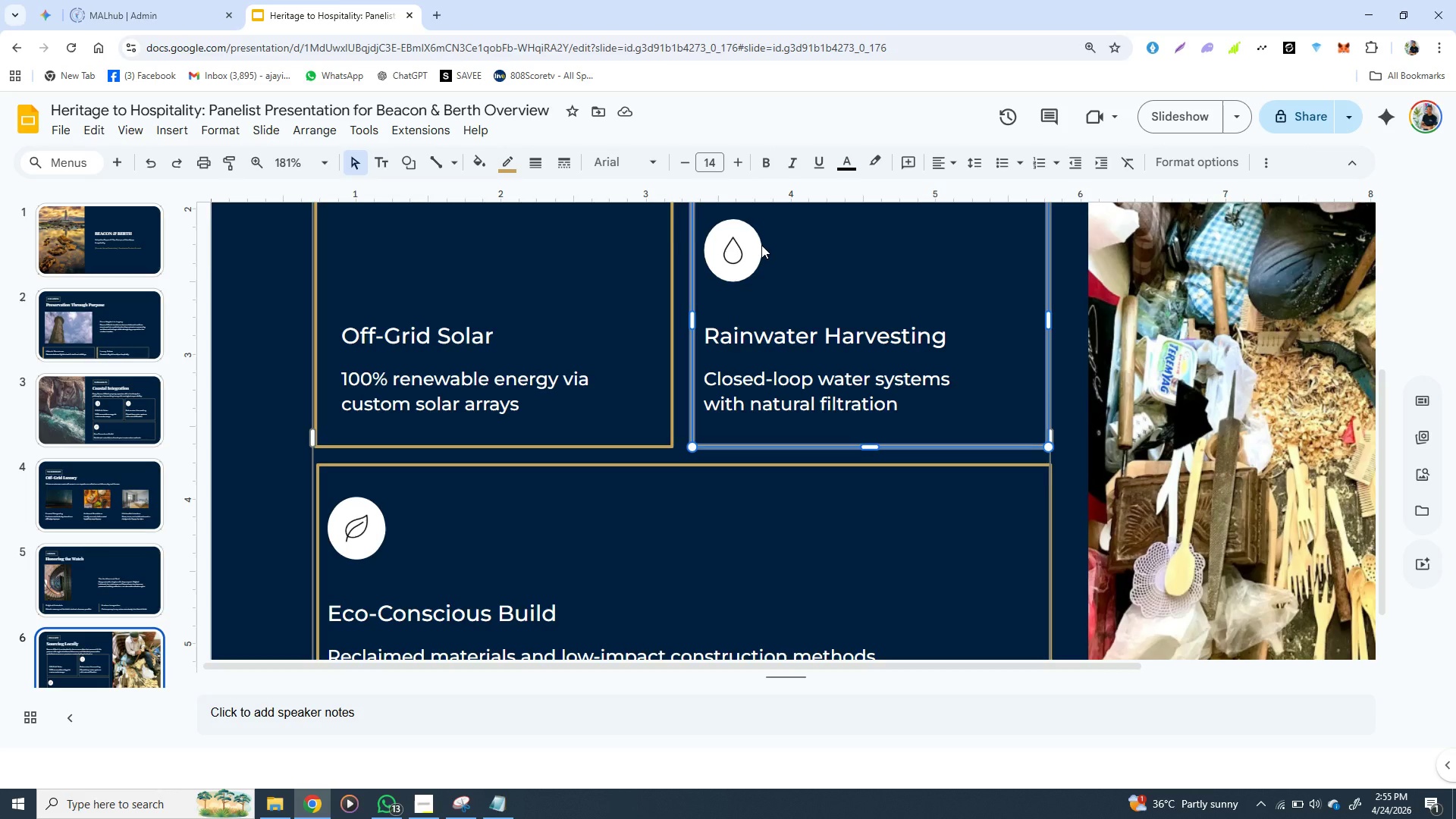 
left_click([761, 245])
 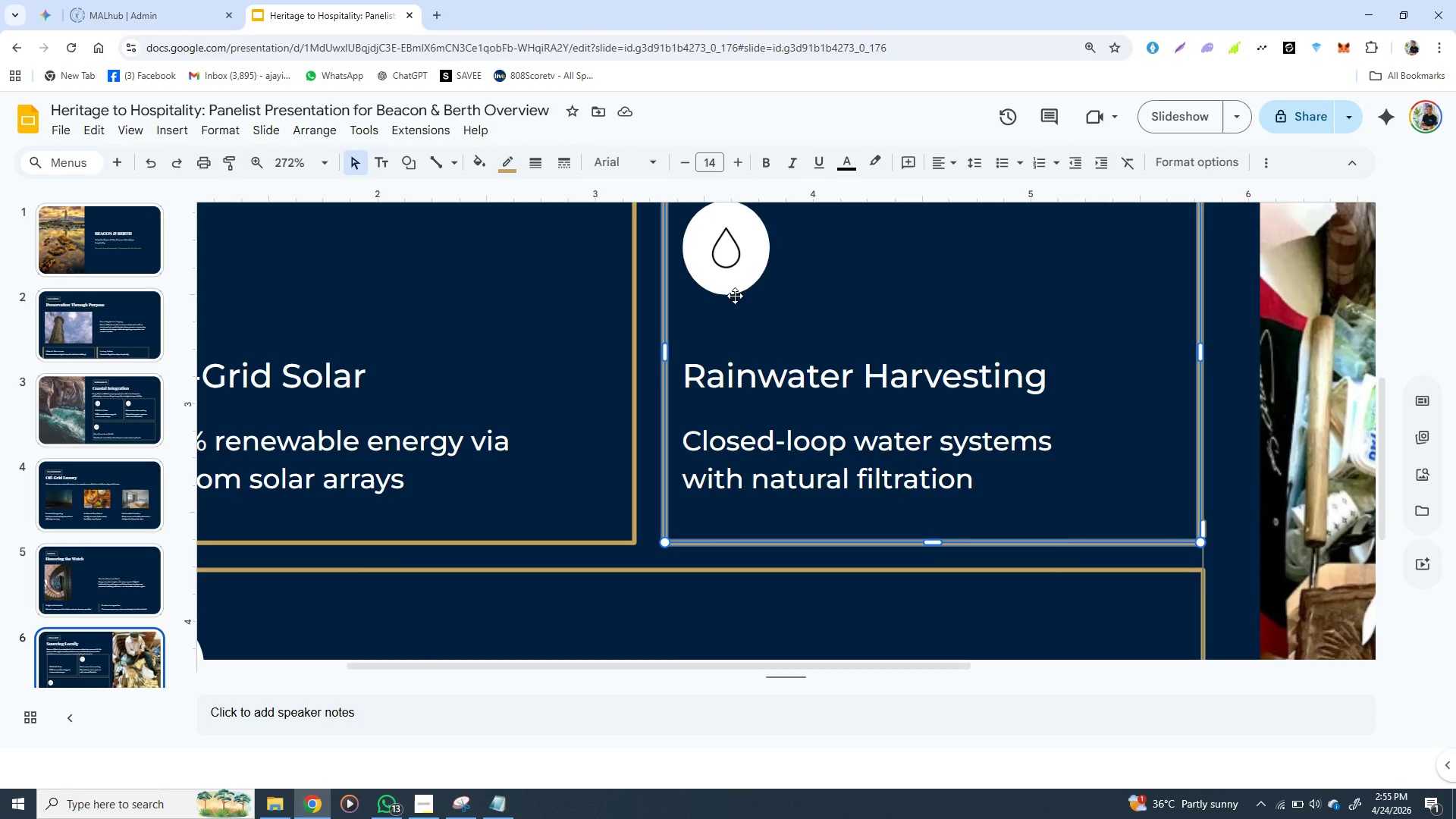 
wait(7.23)
 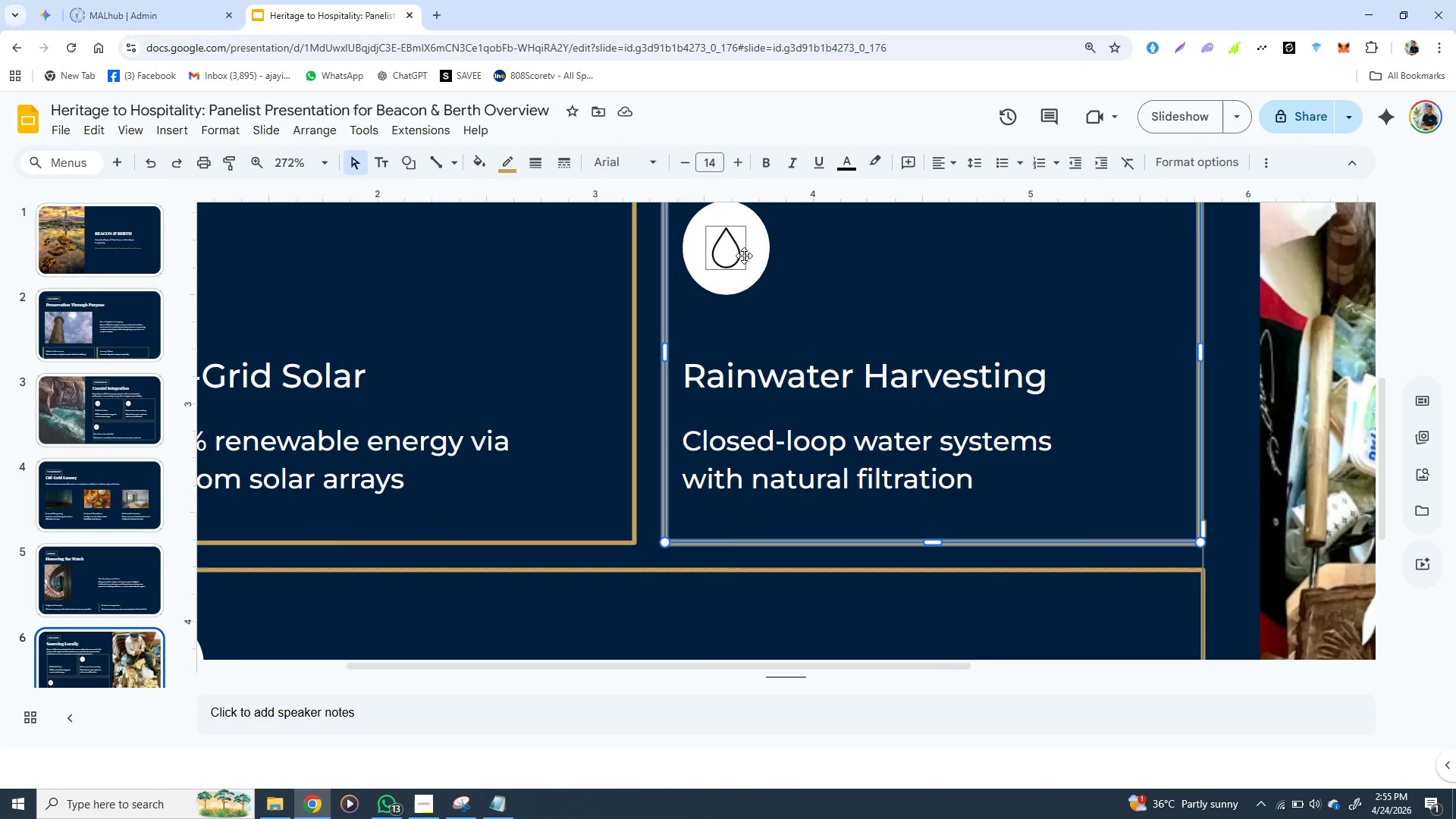 
left_click([752, 259])
 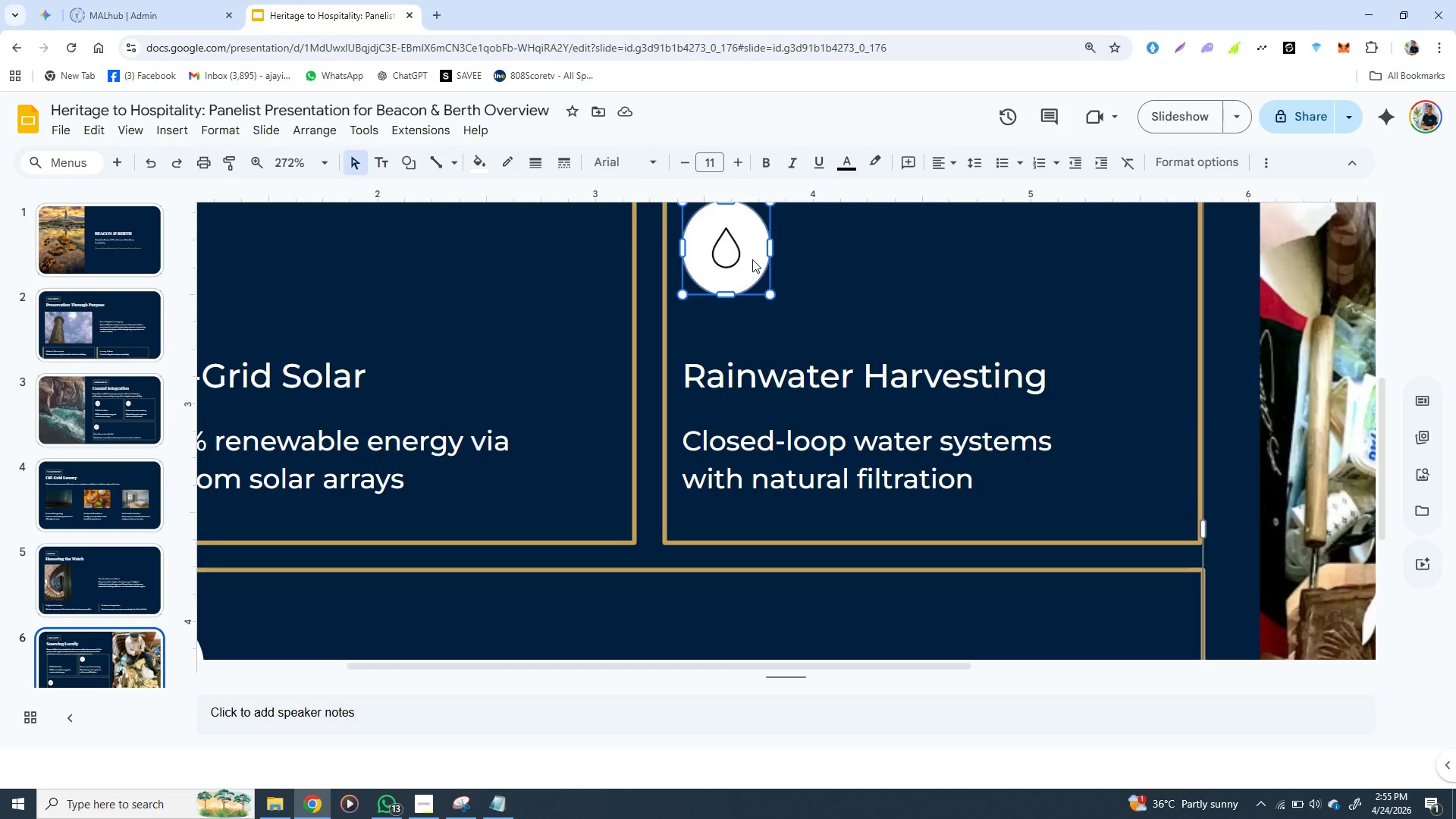 
key(Backspace)
 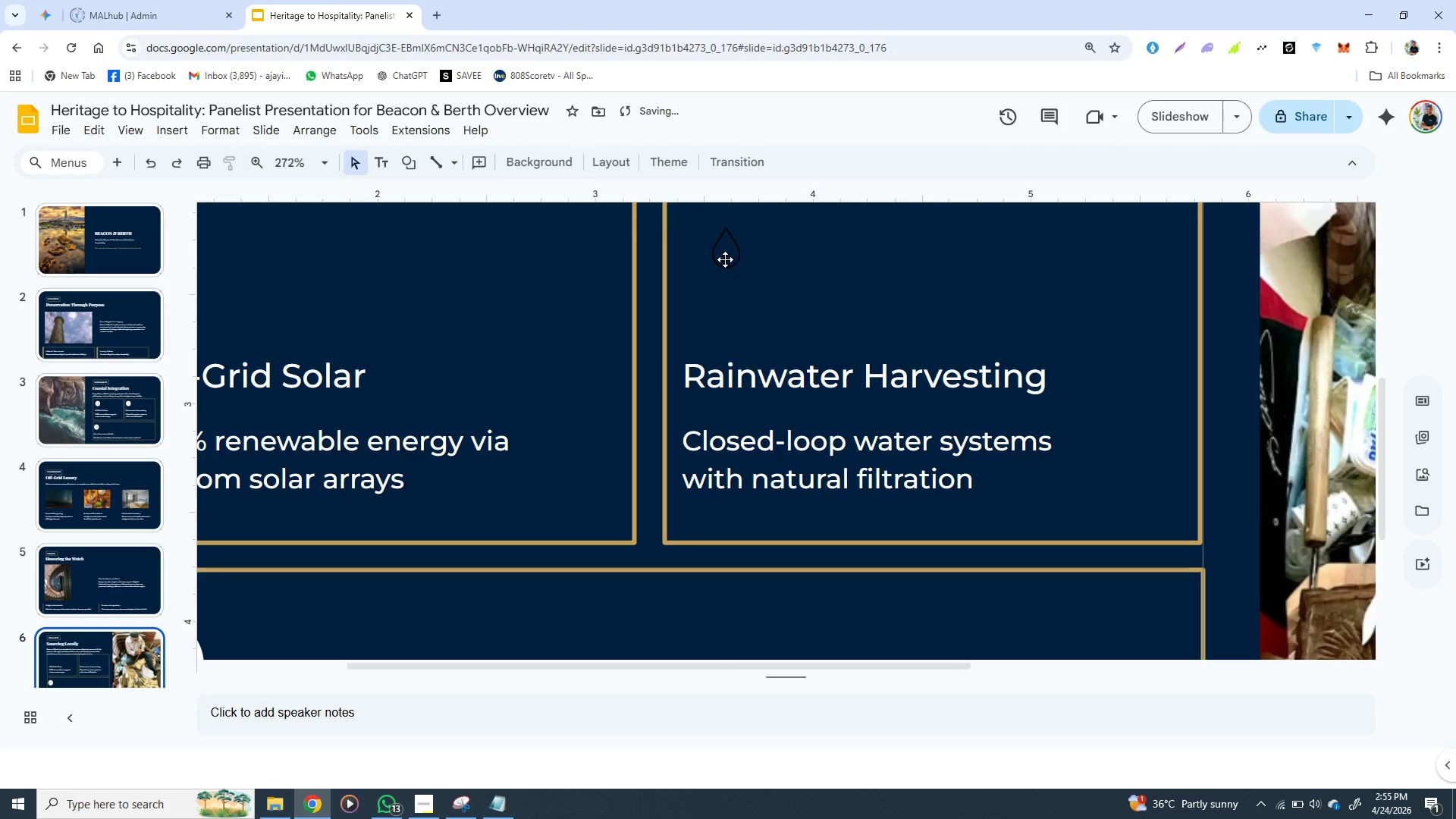 
left_click([725, 259])
 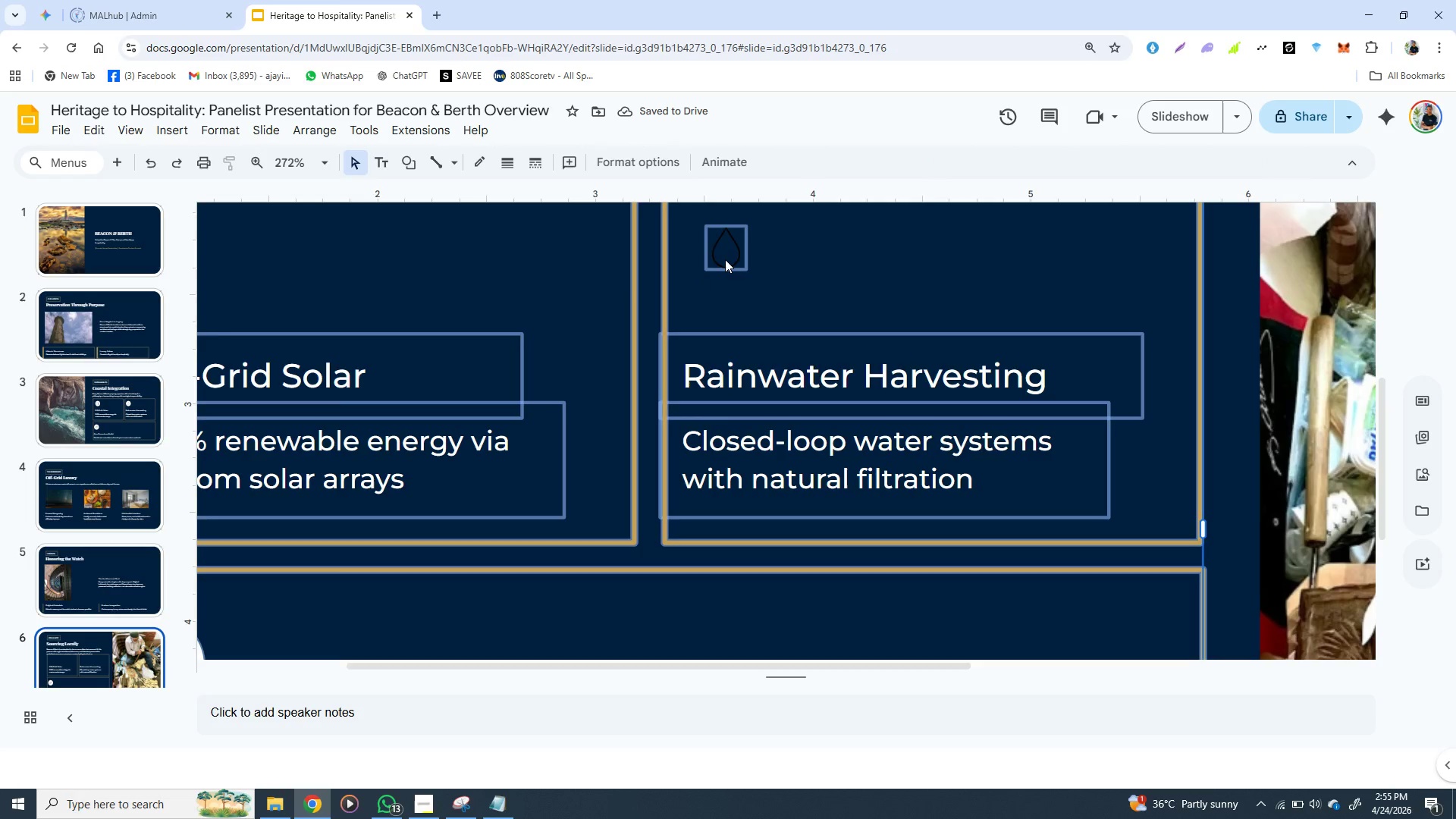 
double_click([725, 259])
 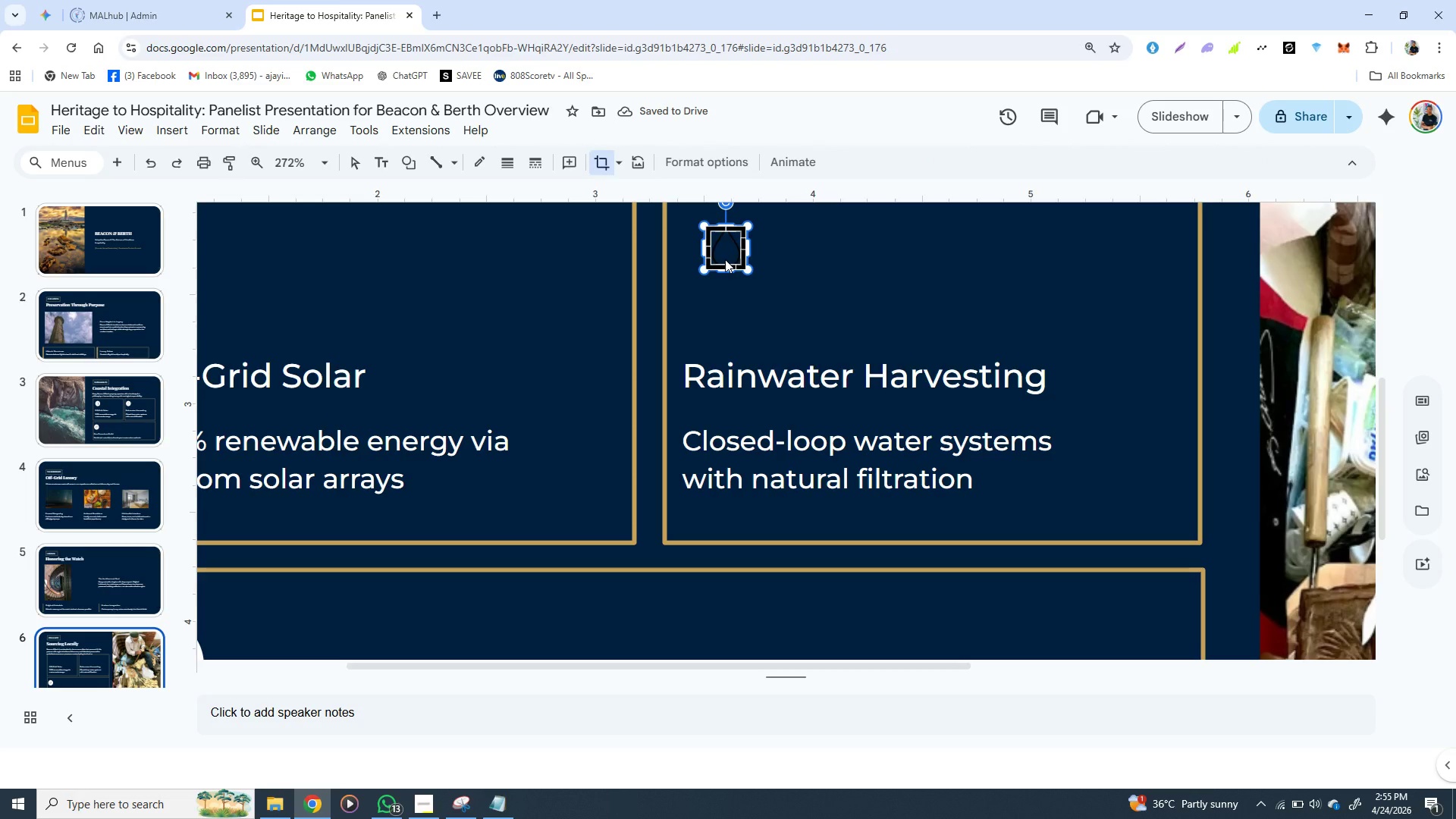 
key(Backspace)
 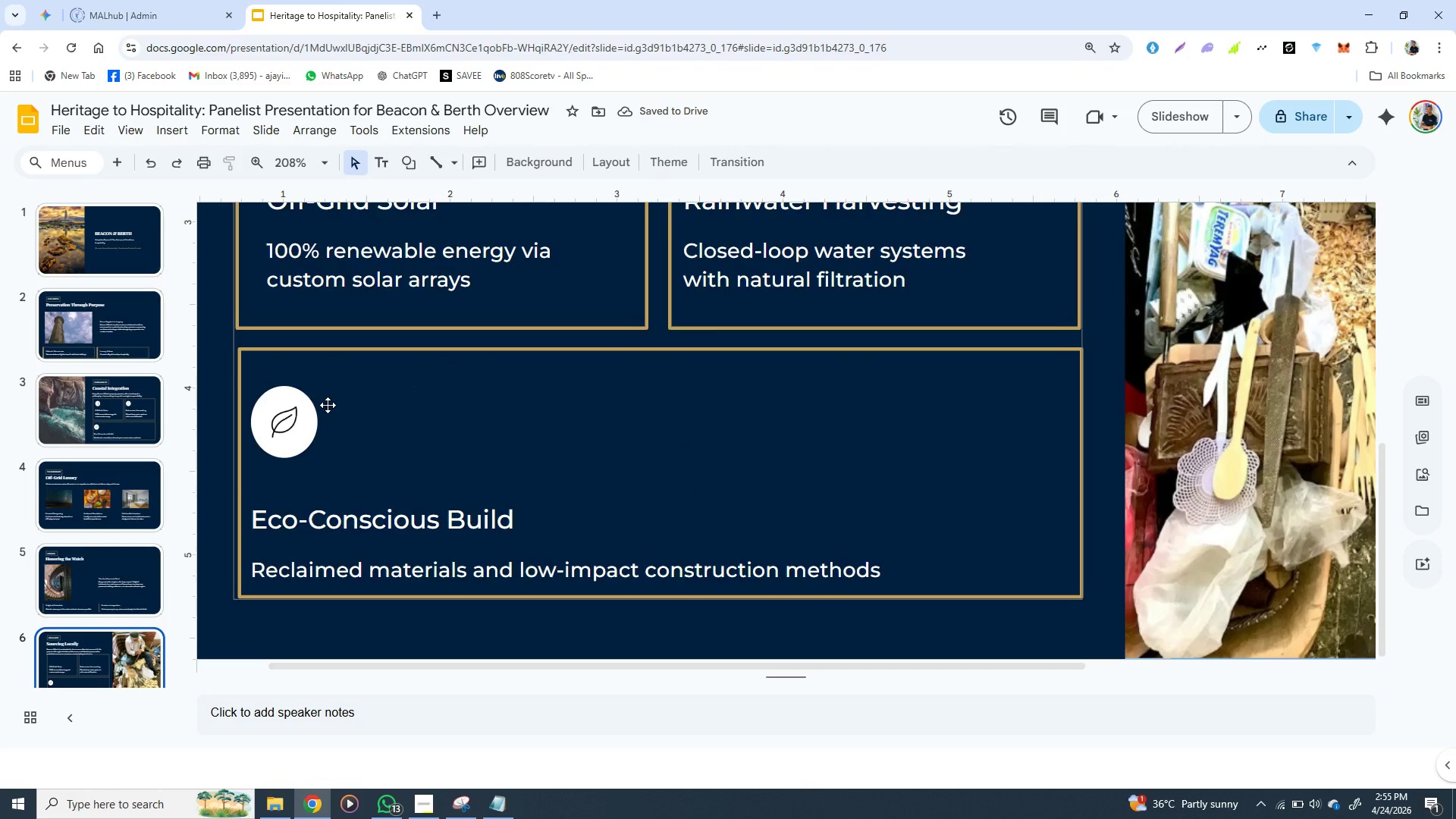 
wait(5.17)
 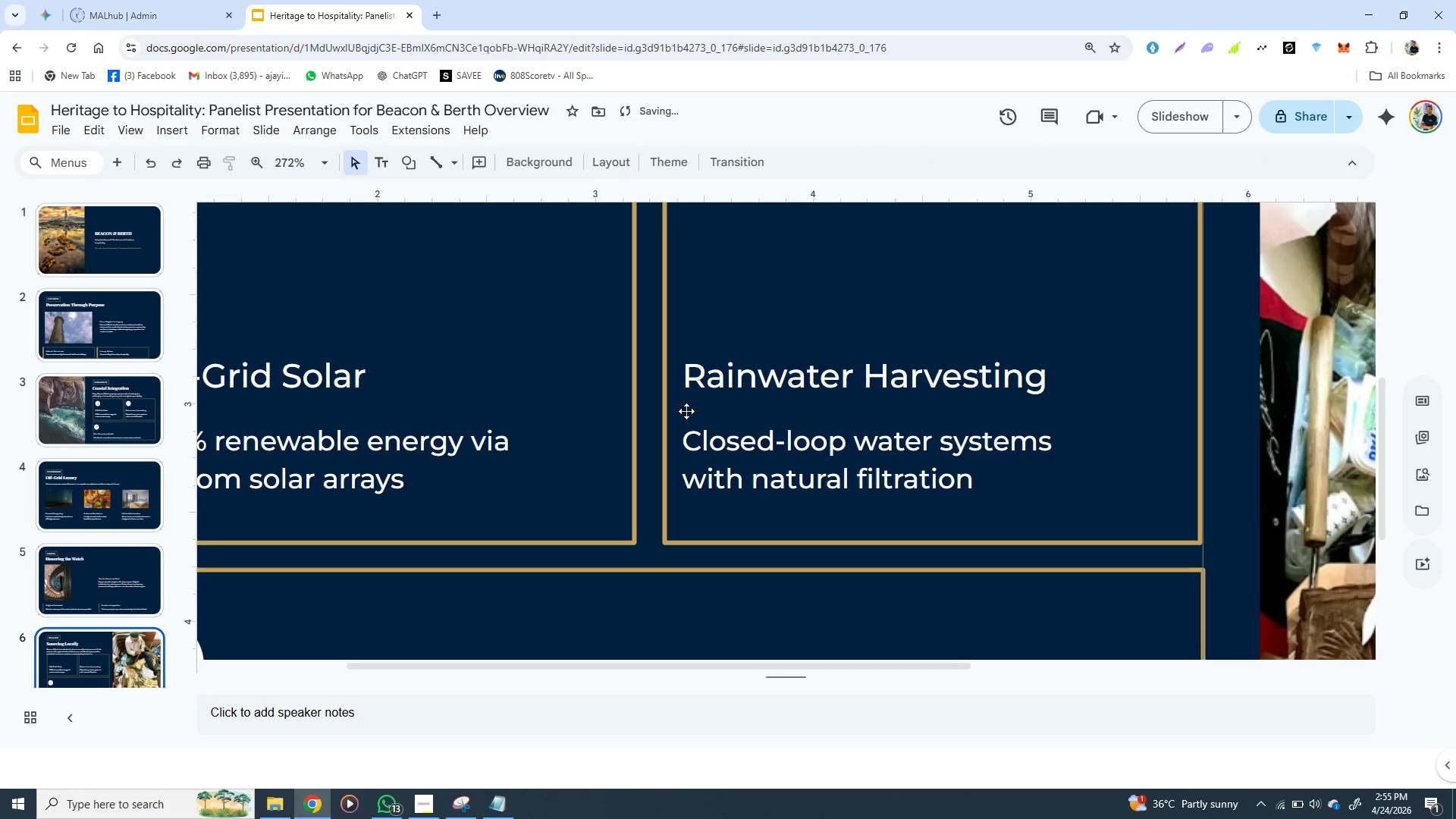 
left_click([309, 428])
 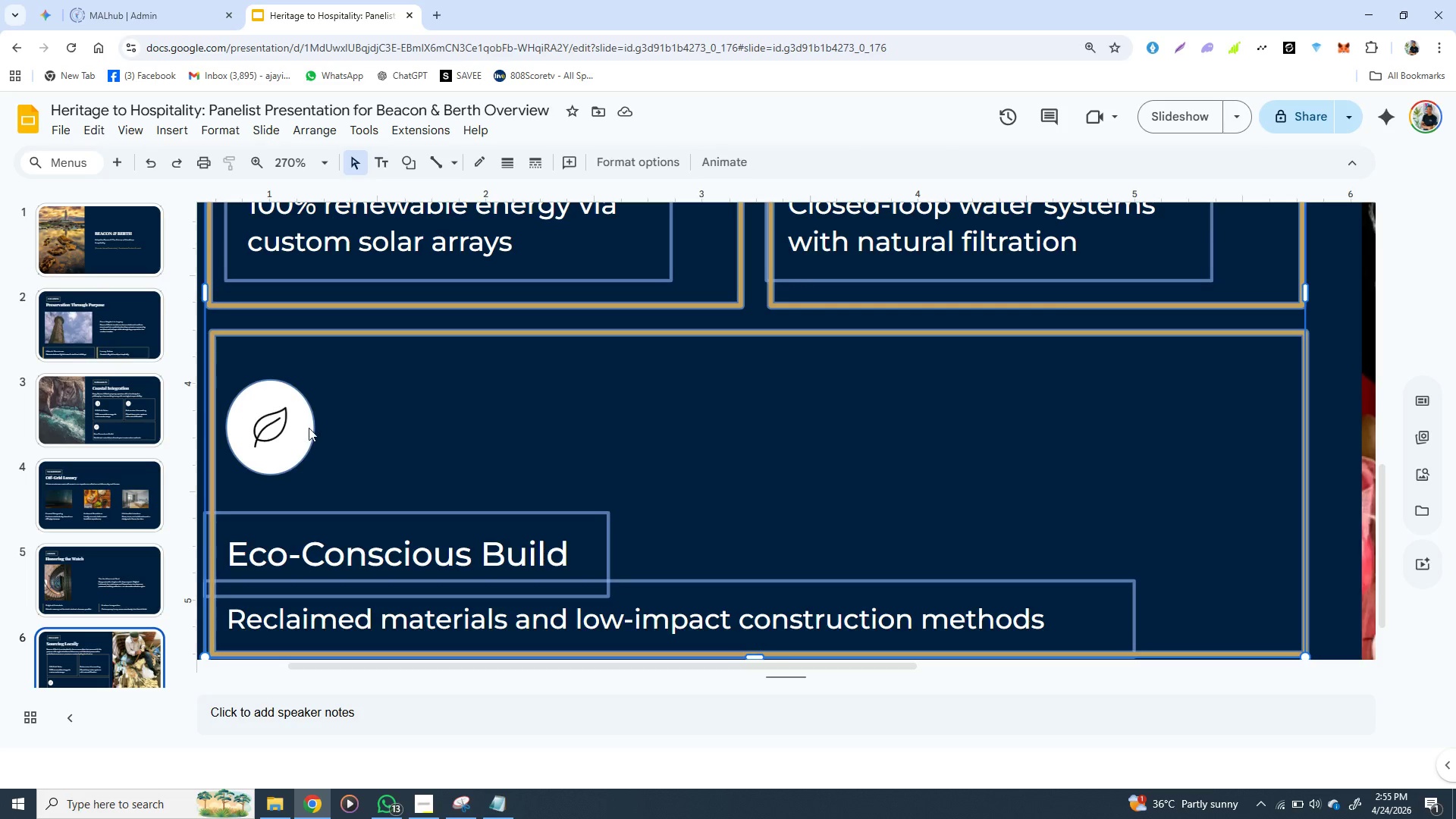 
double_click([309, 428])
 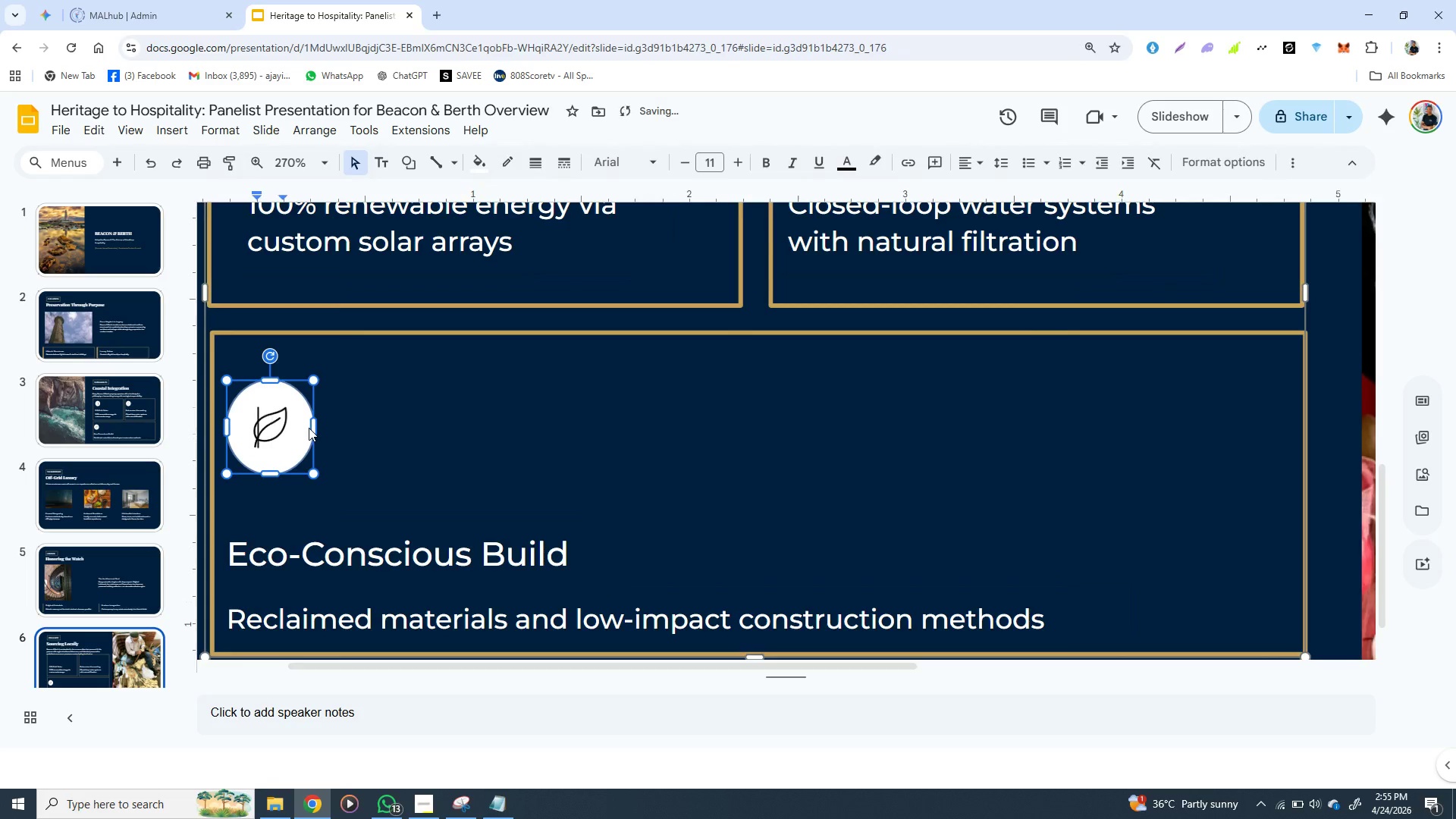 
key(Backspace)
 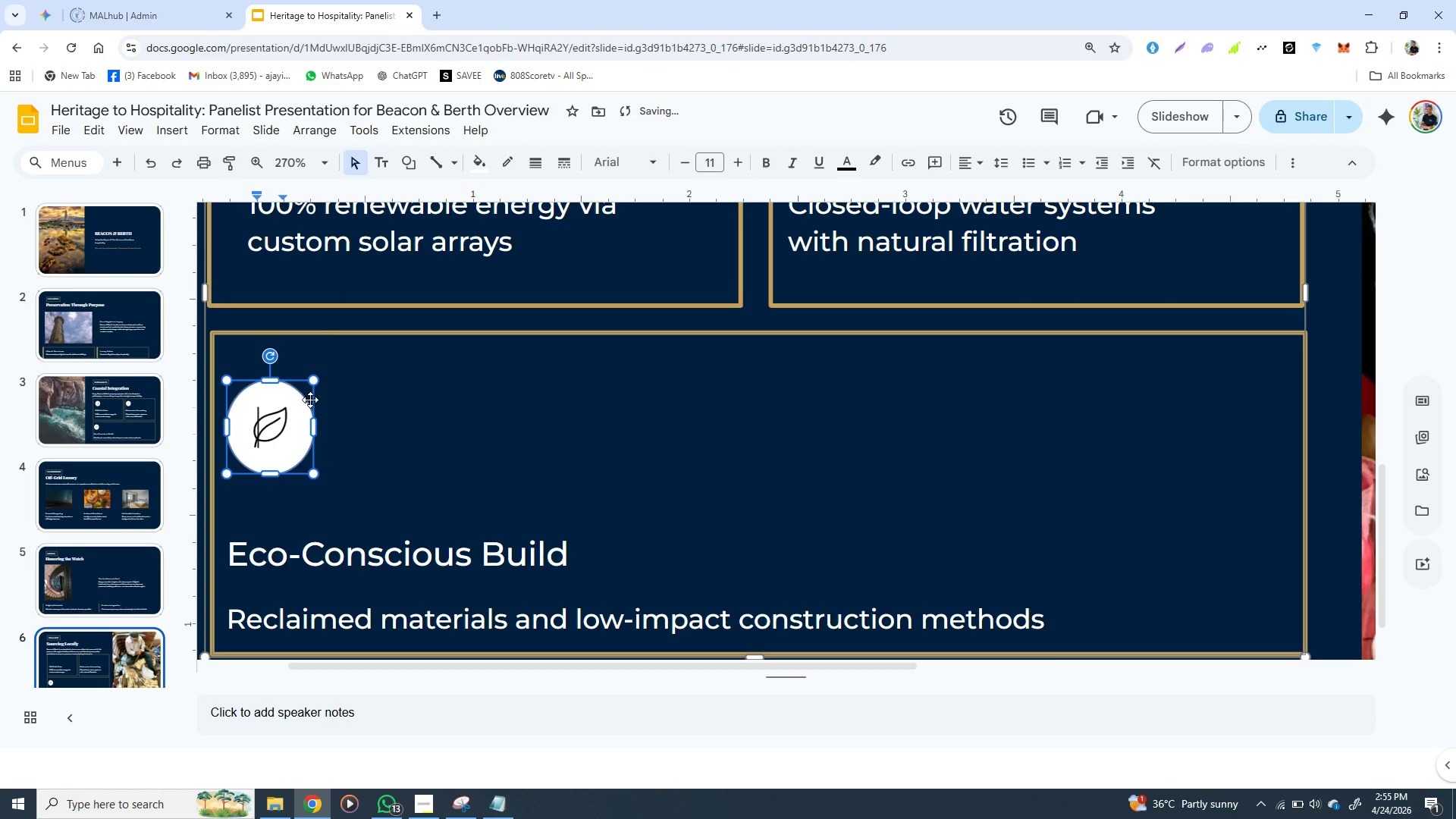 
double_click([310, 399])
 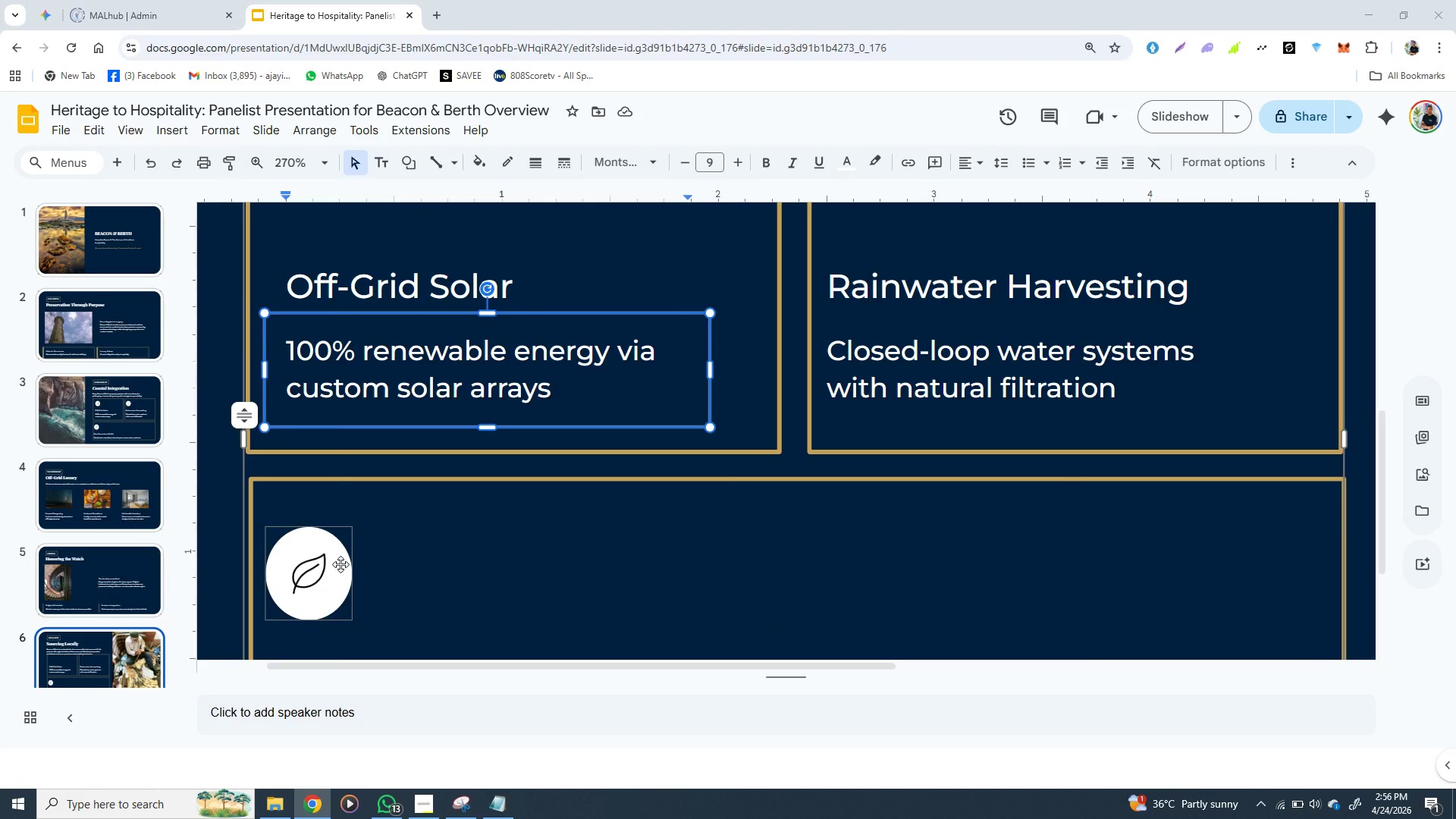 
wait(5.84)
 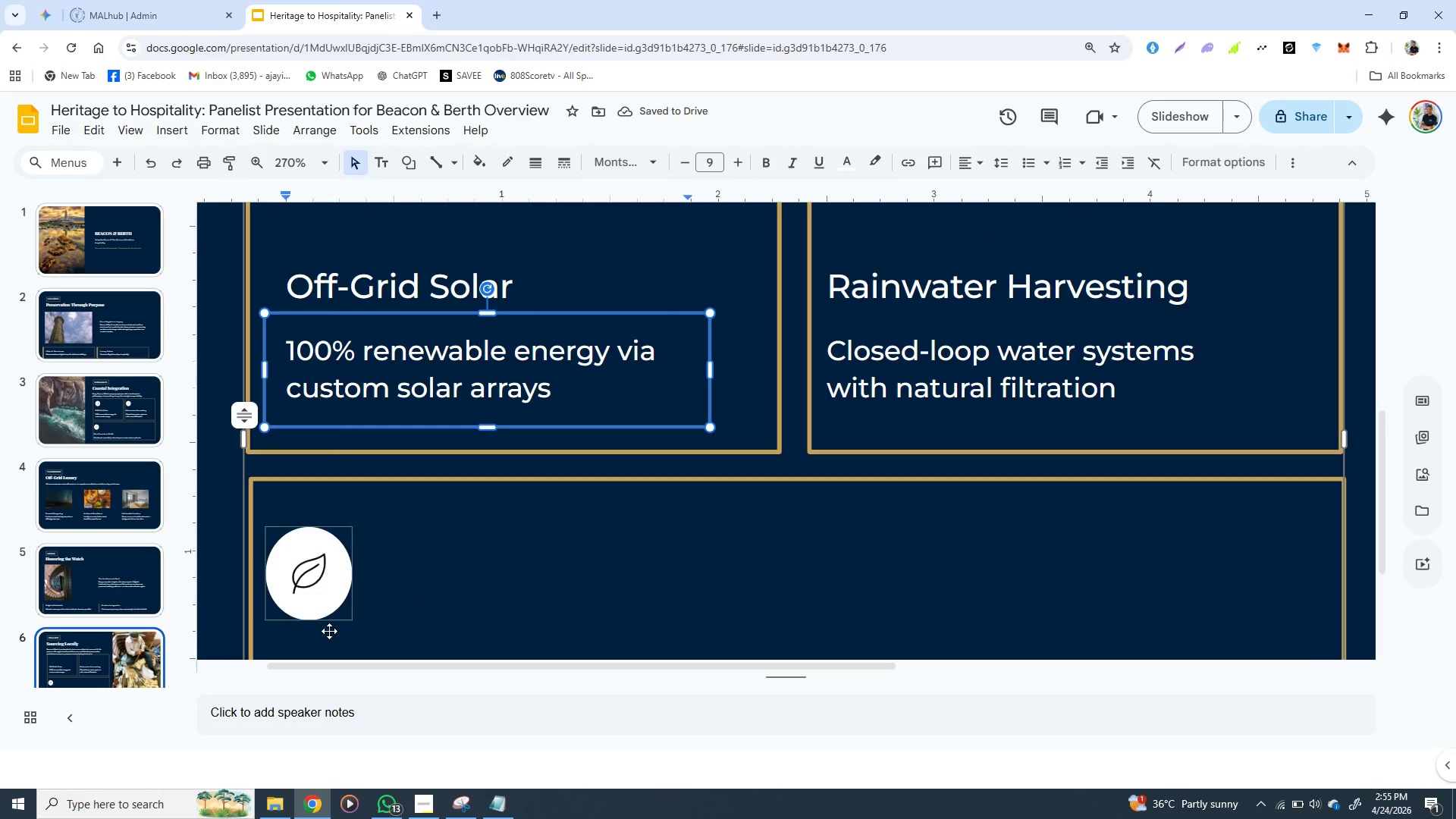 
mouse_move([343, 598])
 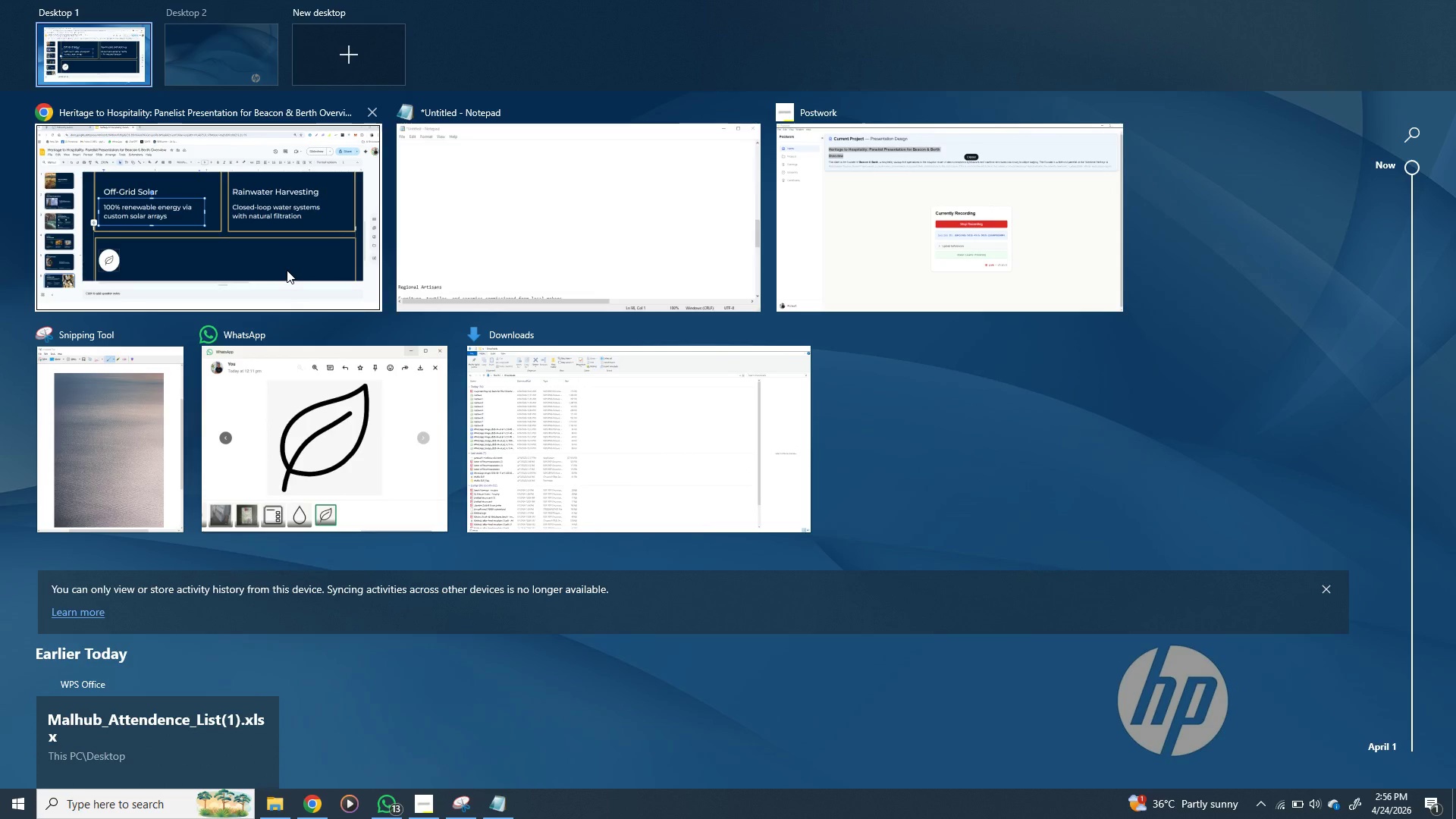 
left_click([287, 270])
 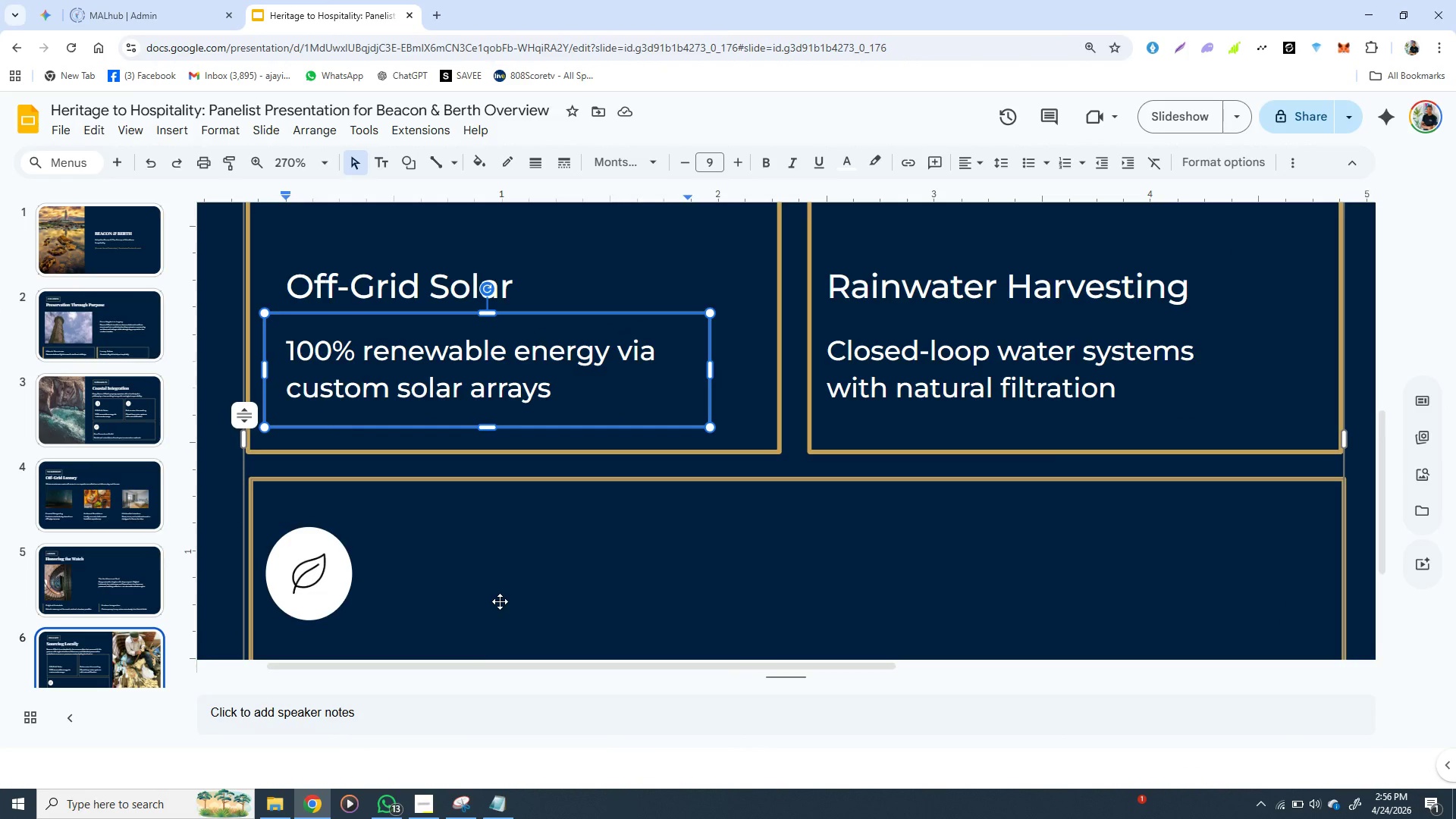 
wait(5.64)
 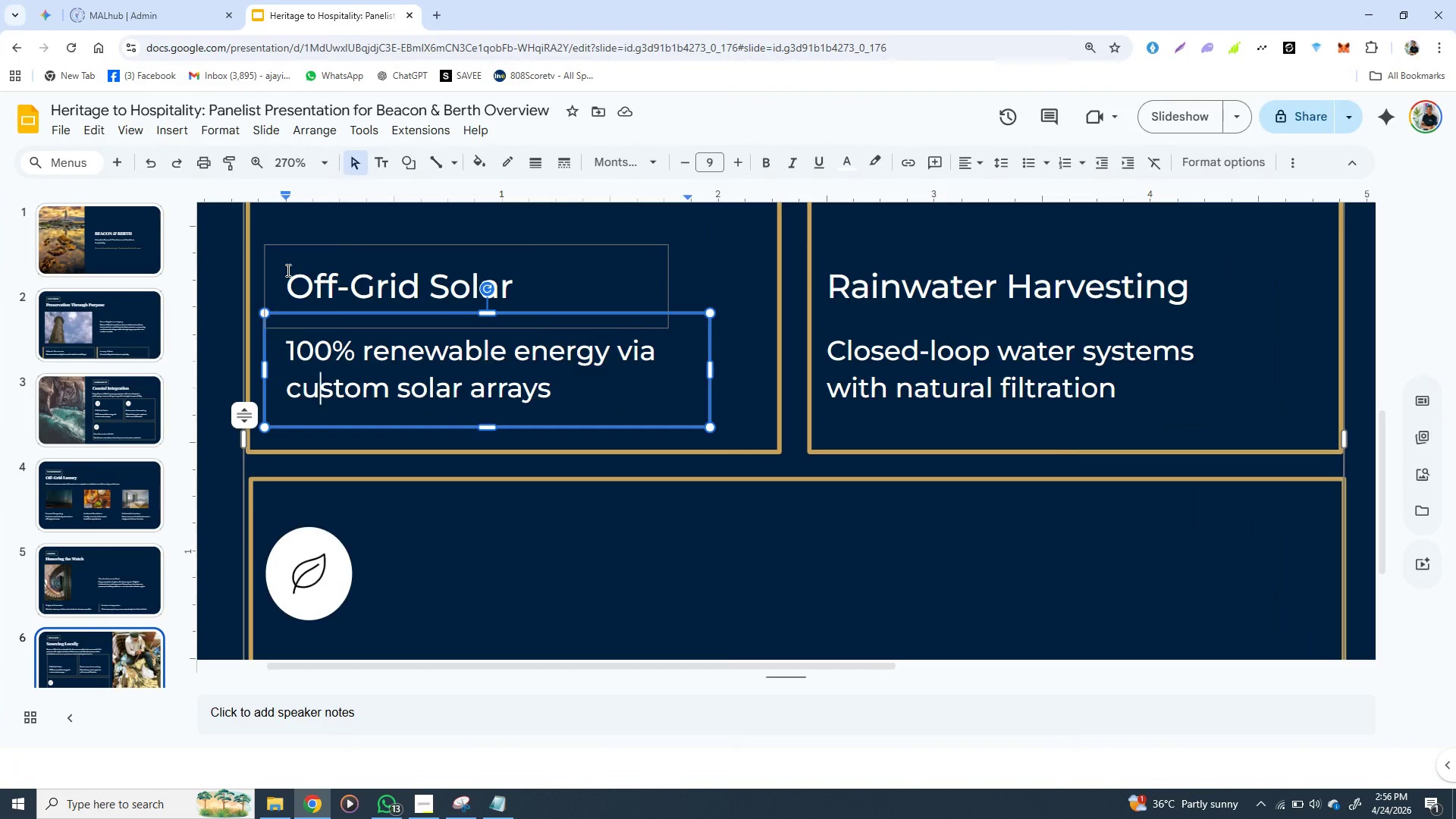 
left_click([422, 799])